 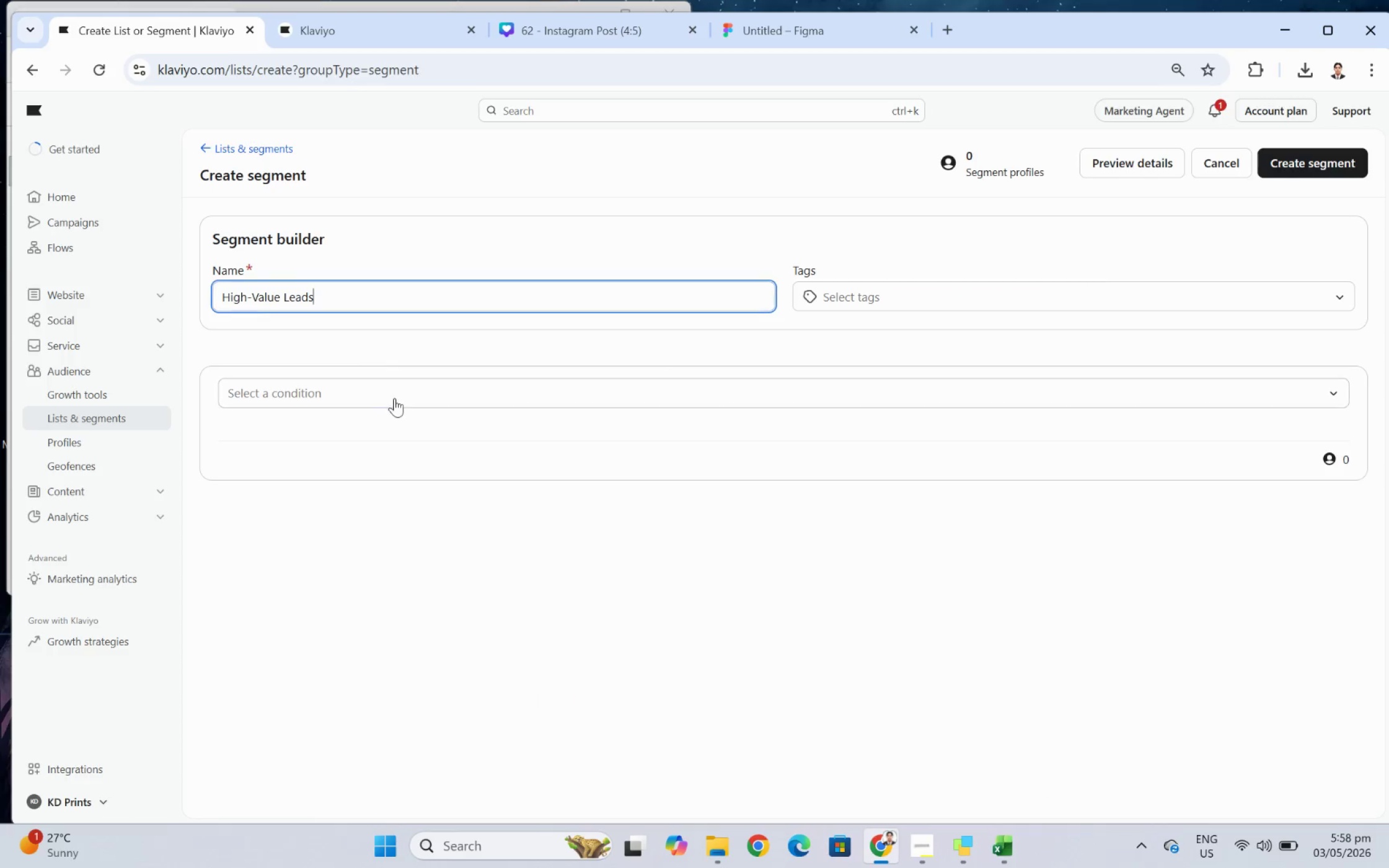 
left_click([395, 400])
 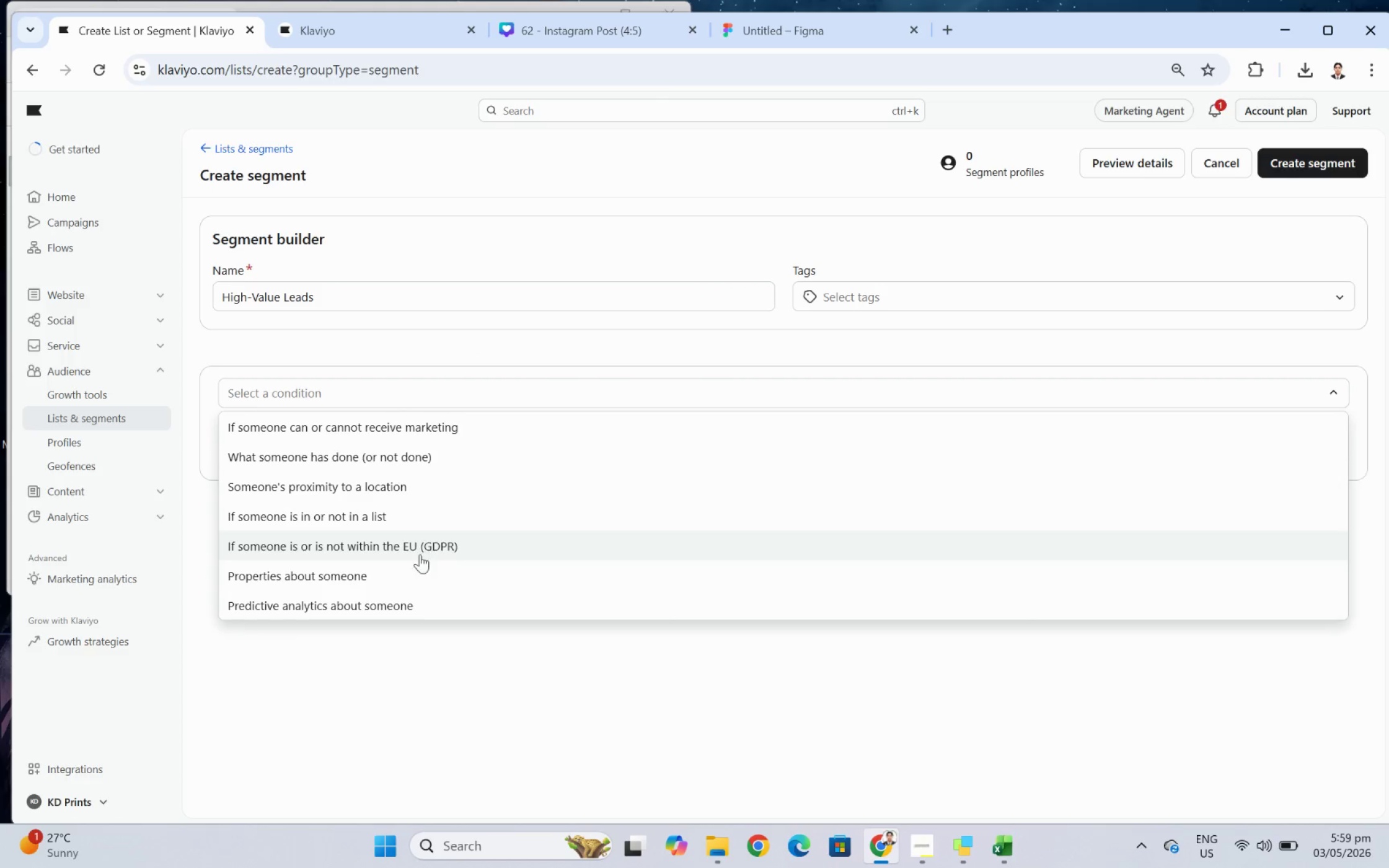 
wait(5.52)
 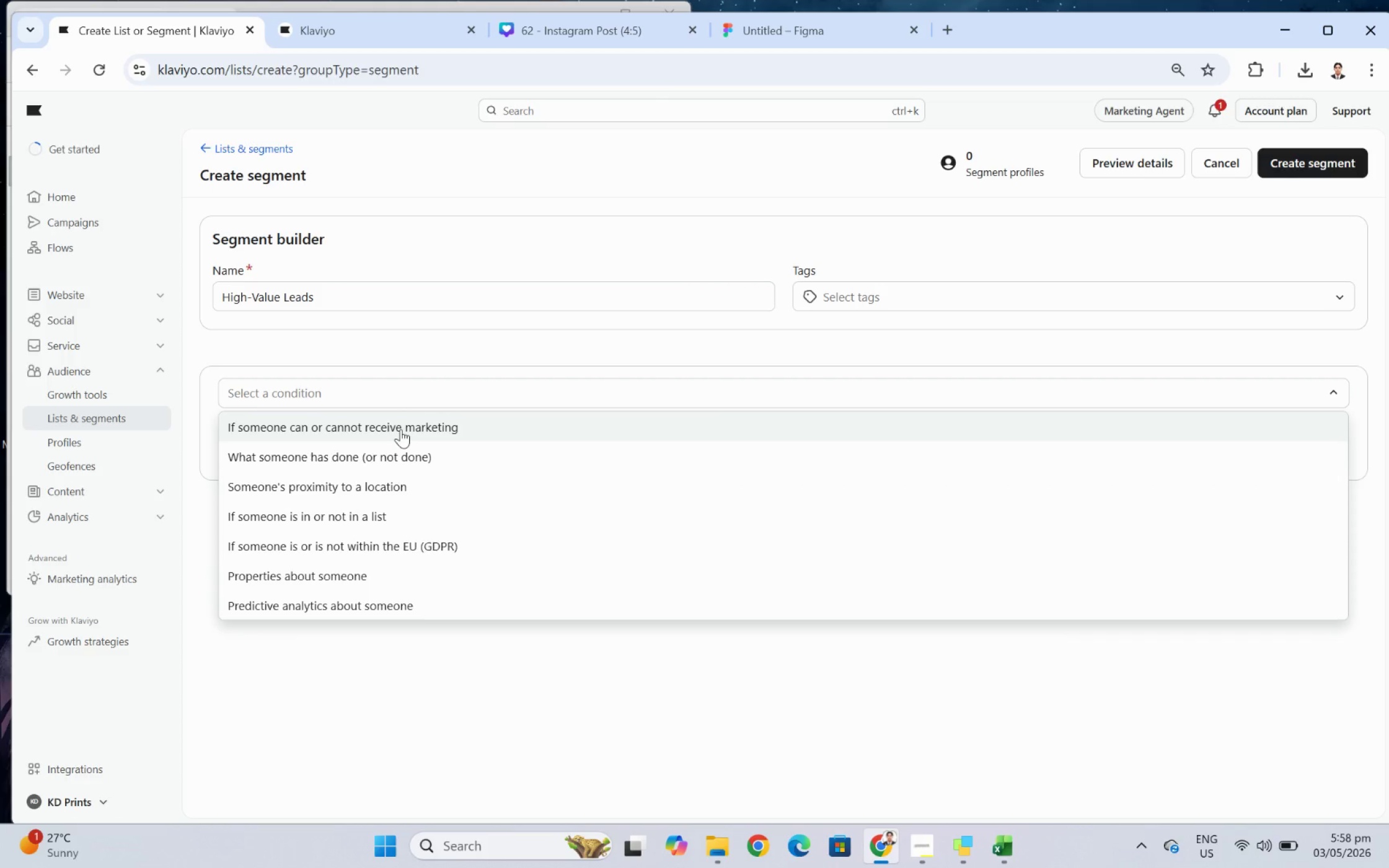 
left_click_drag(start_coordinate=[395, 429], to_coordinate=[396, 432])
 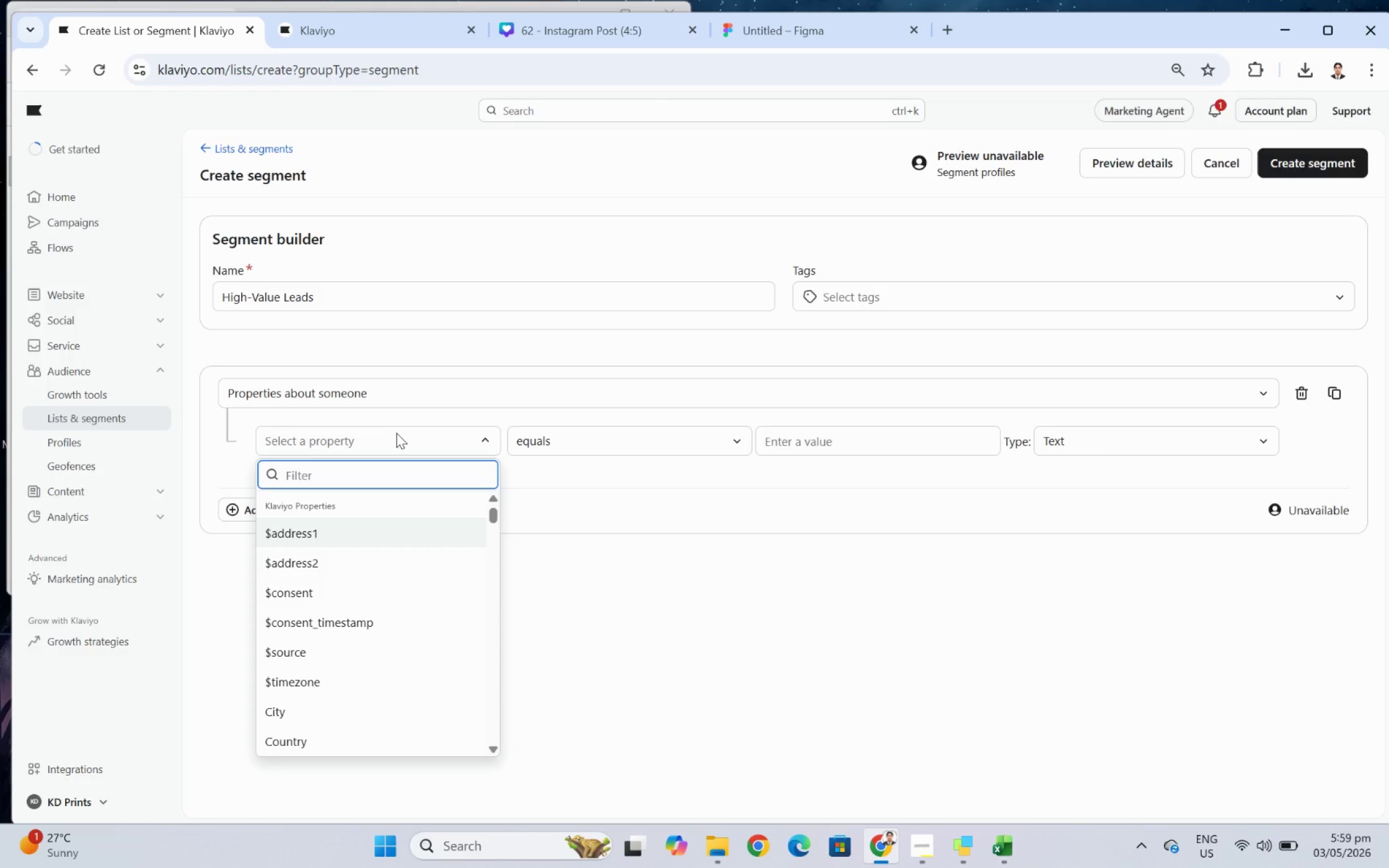 
type(bud)
 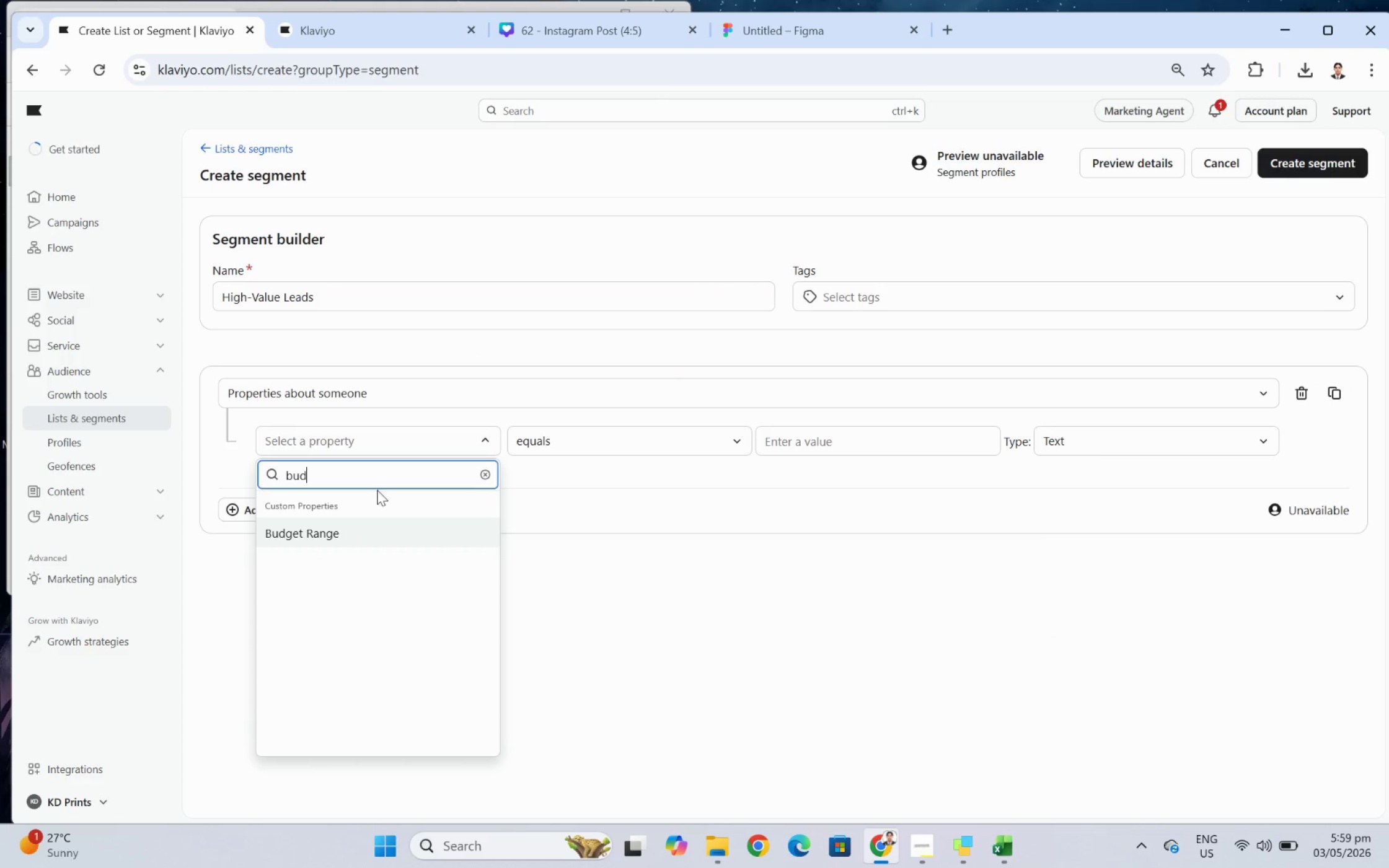 
left_click([410, 532])
 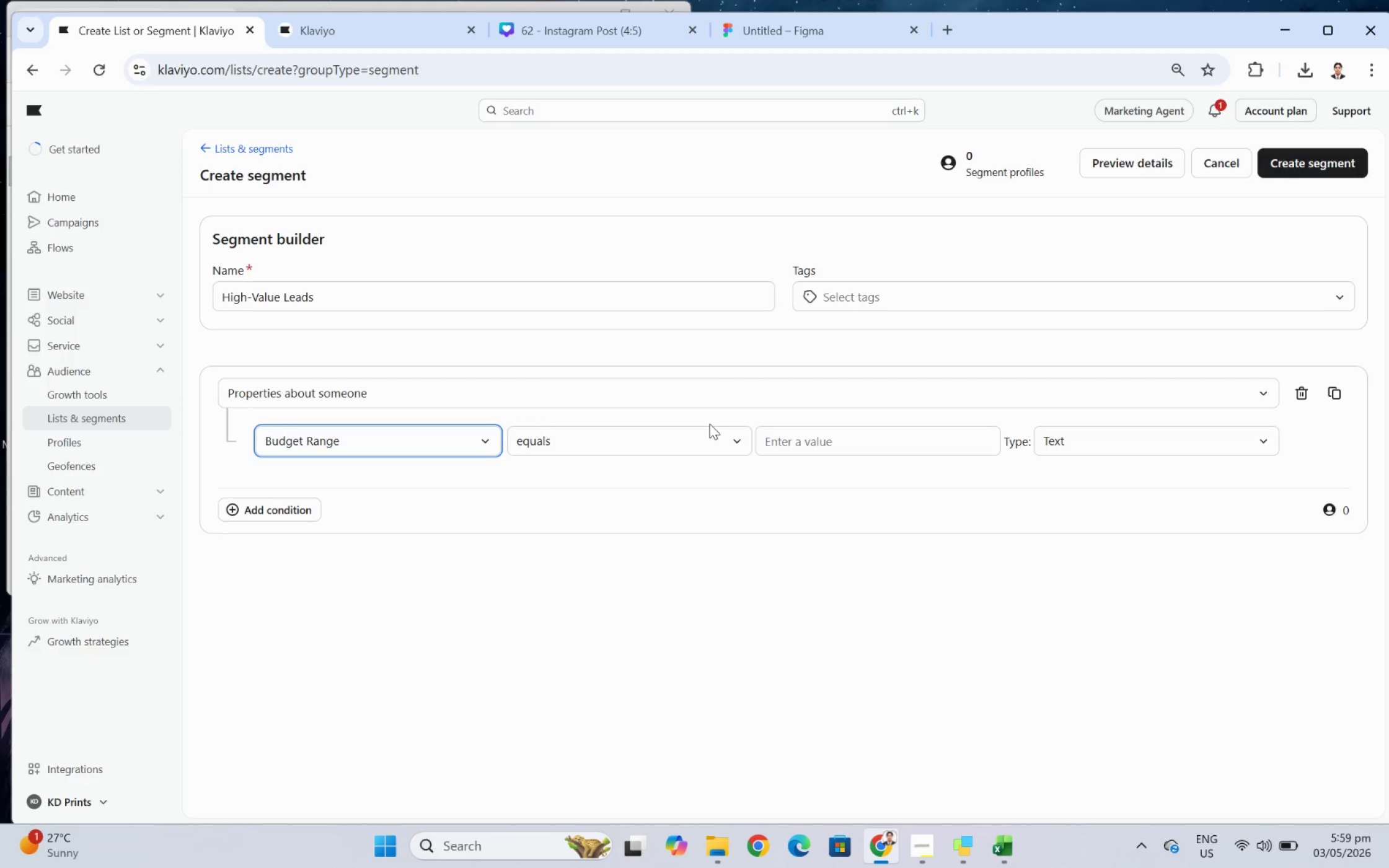 
mouse_move([824, 455])
 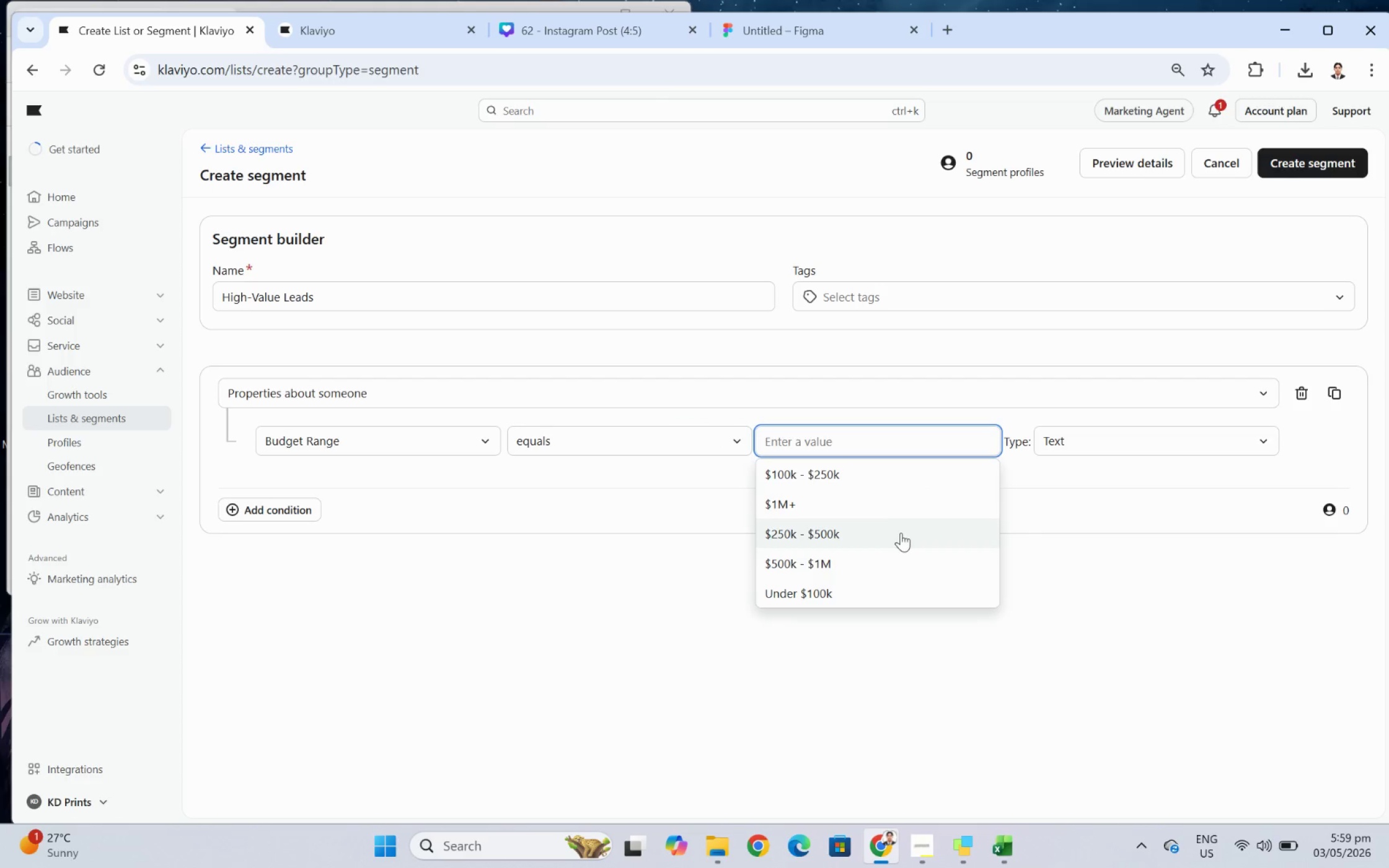 
left_click([901, 532])
 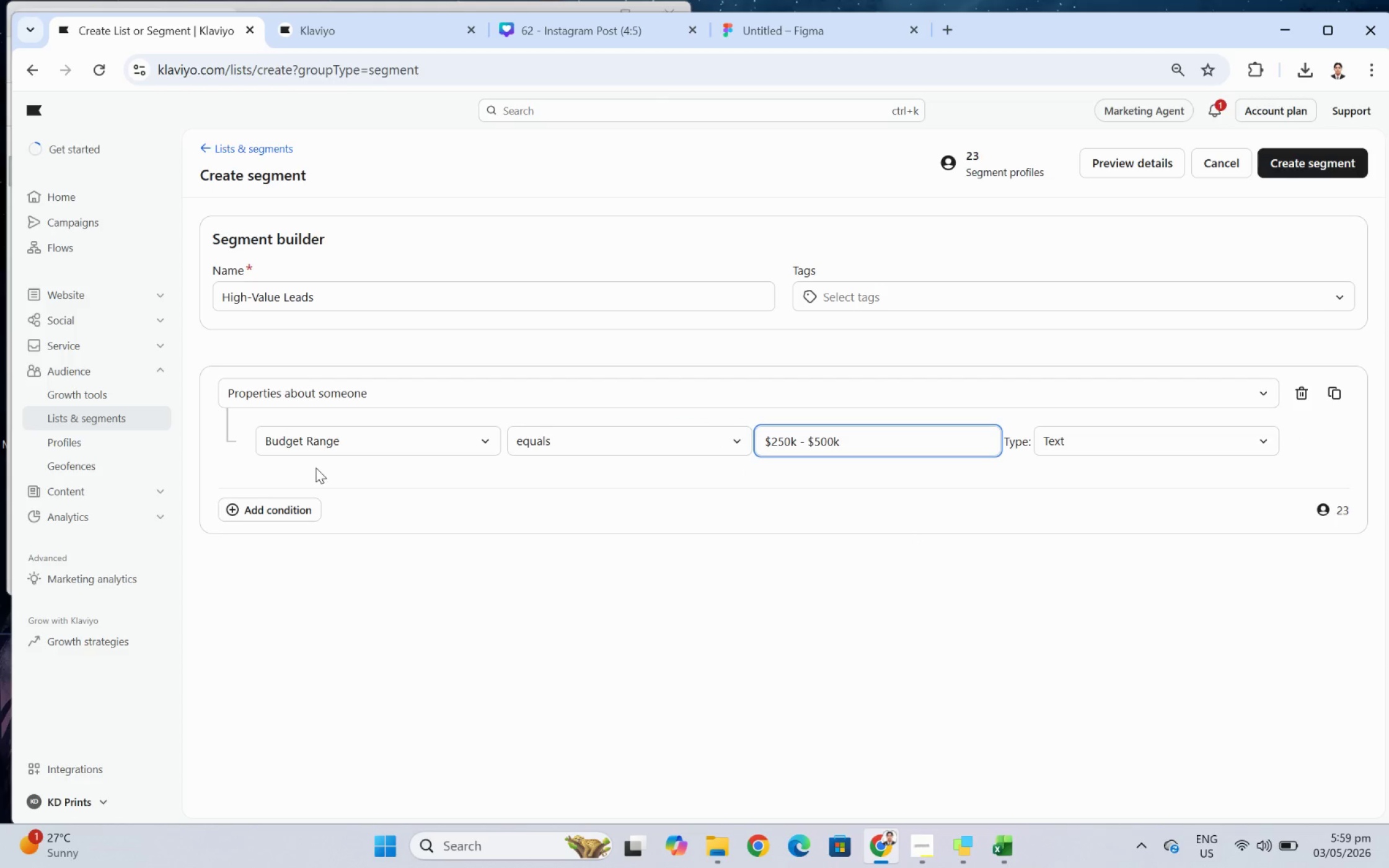 
left_click([285, 507])
 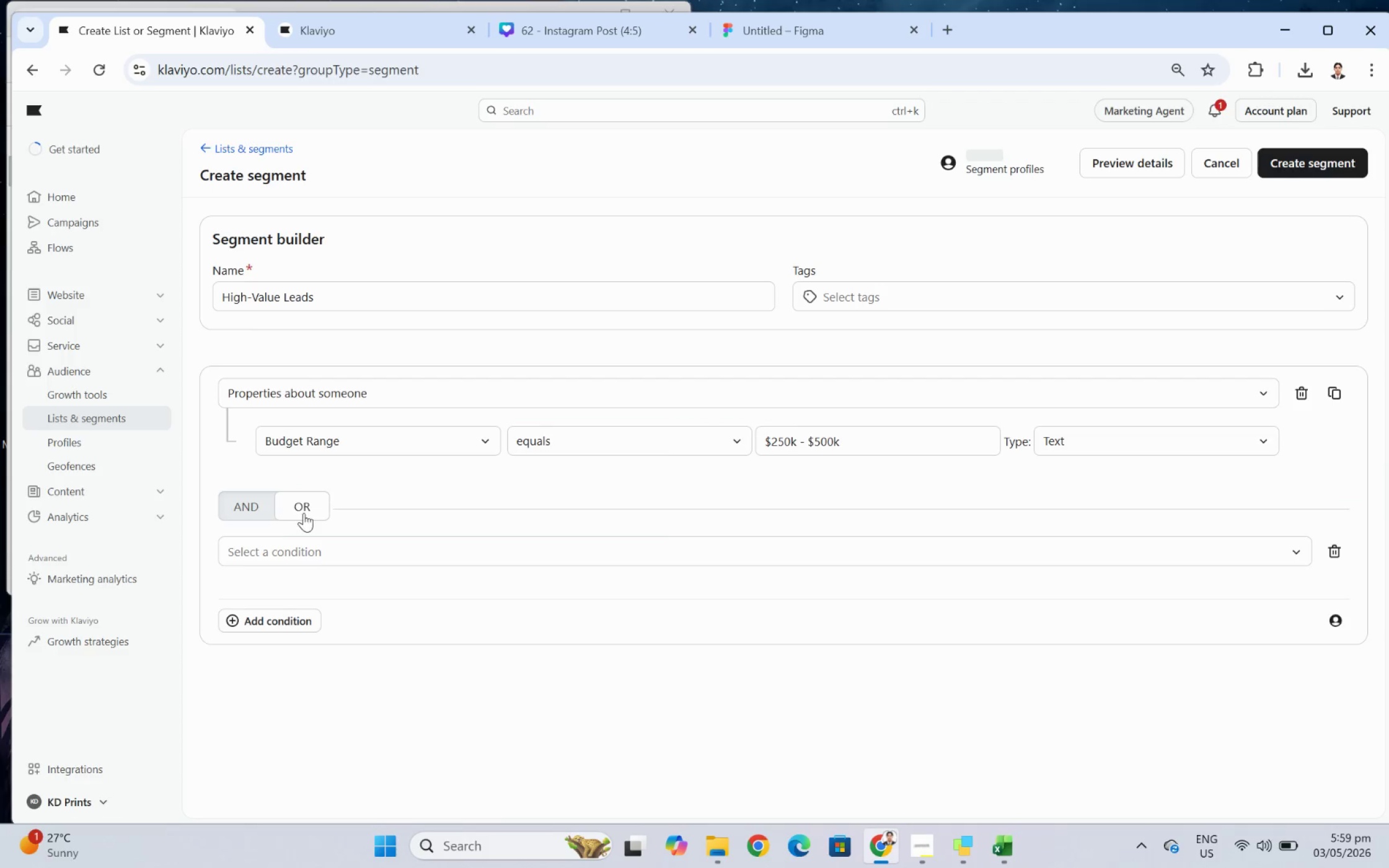 
left_click([307, 511])
 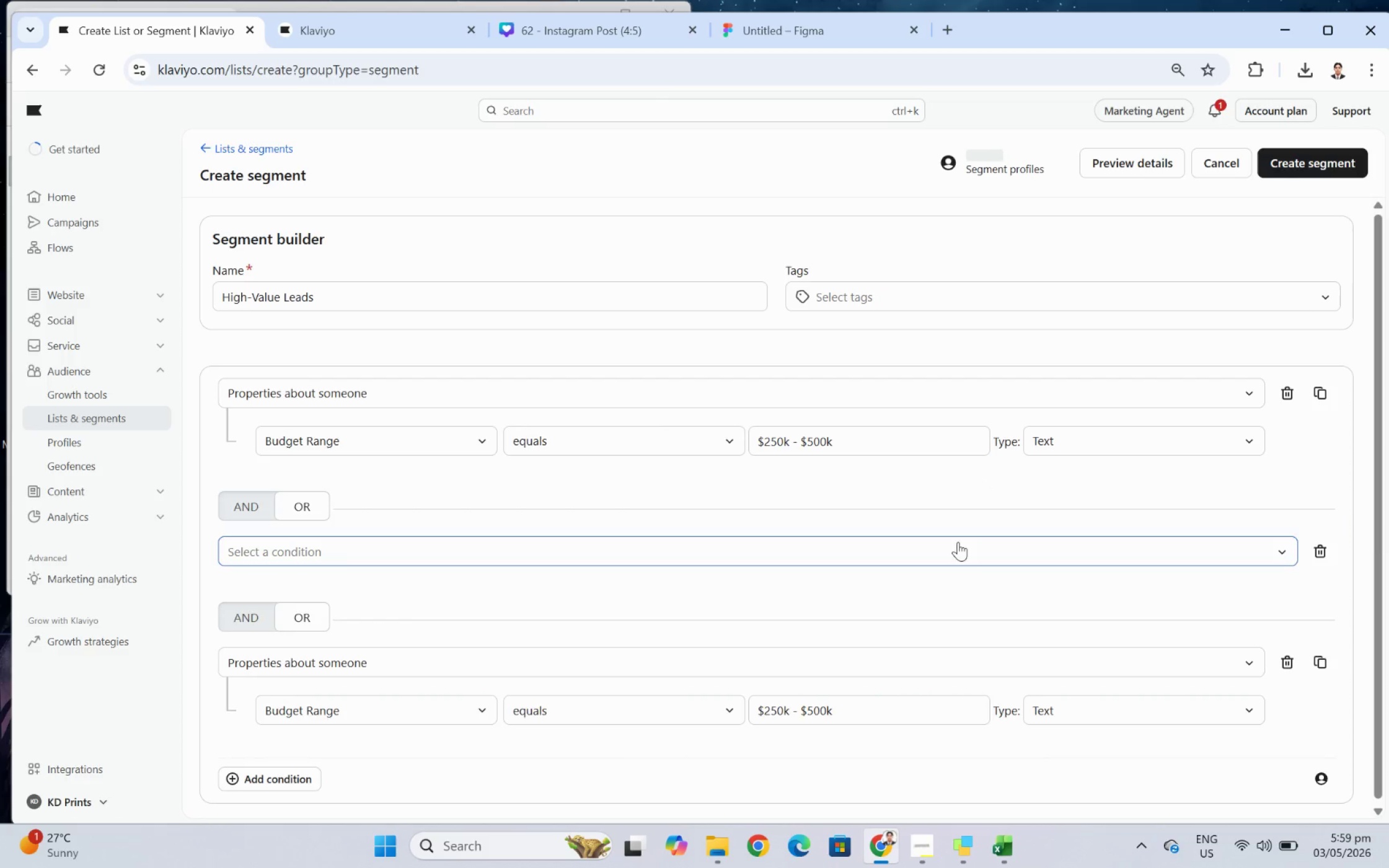 
left_click([1332, 540])
 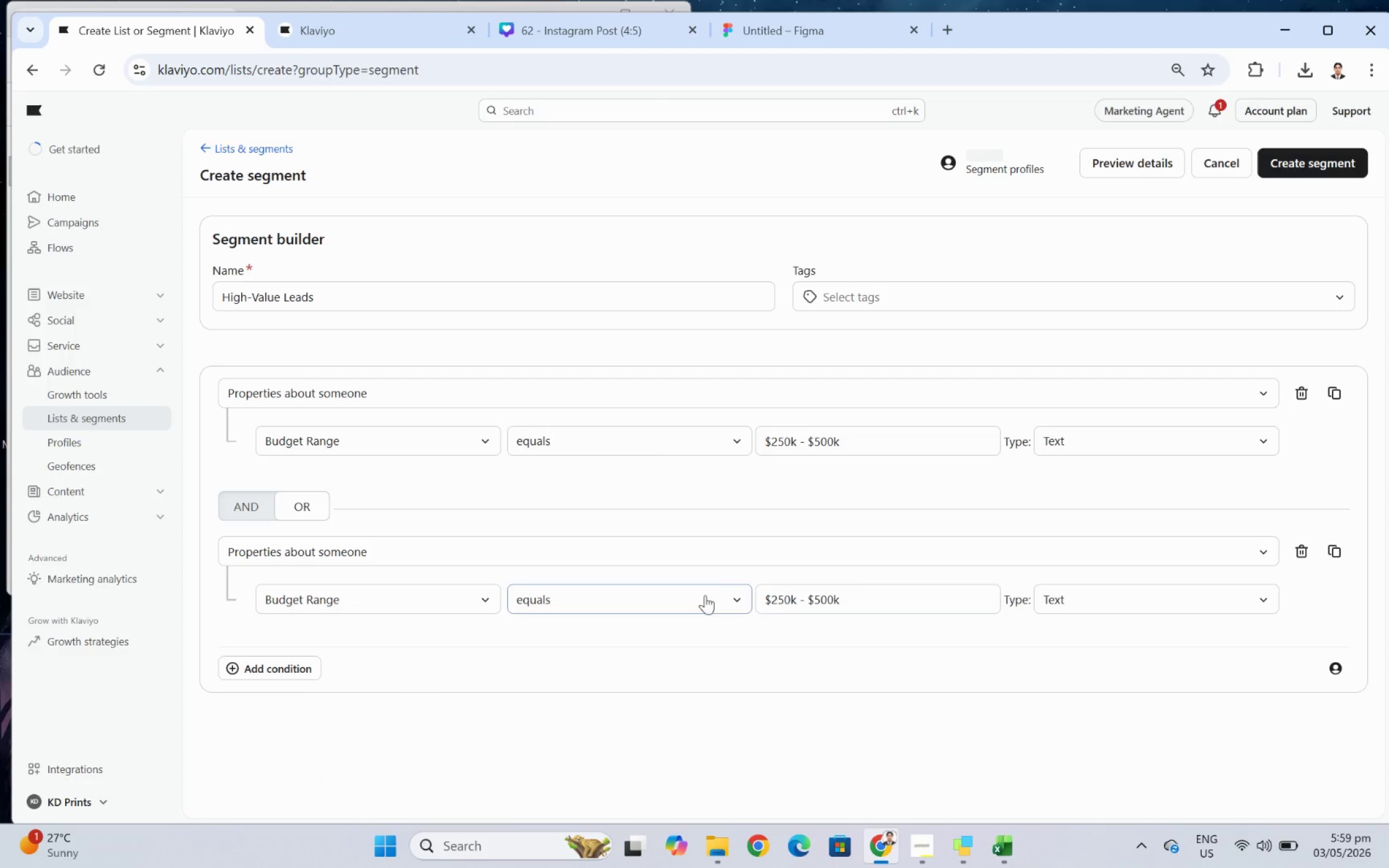 
left_click([857, 595])
 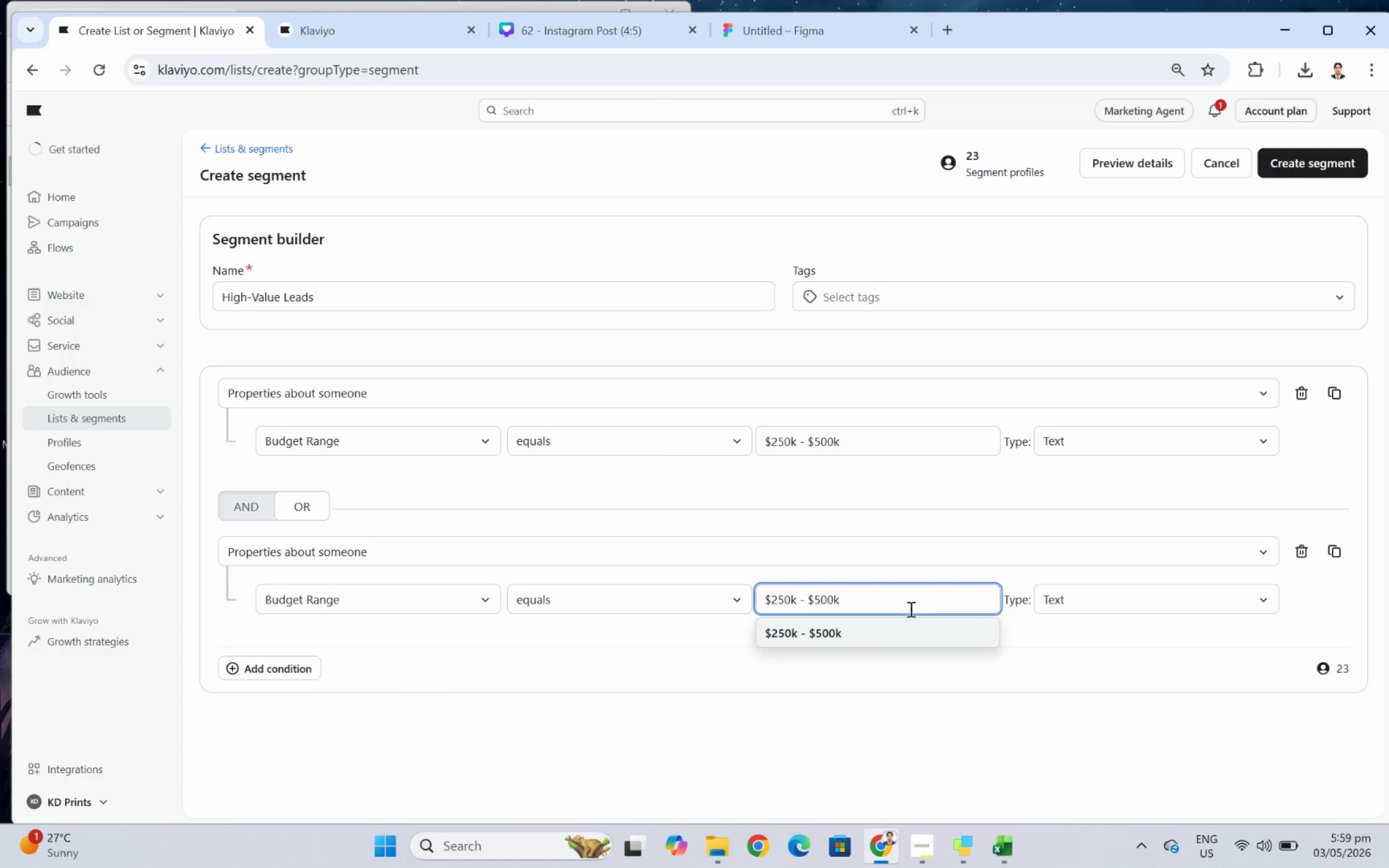 
double_click([899, 601])
 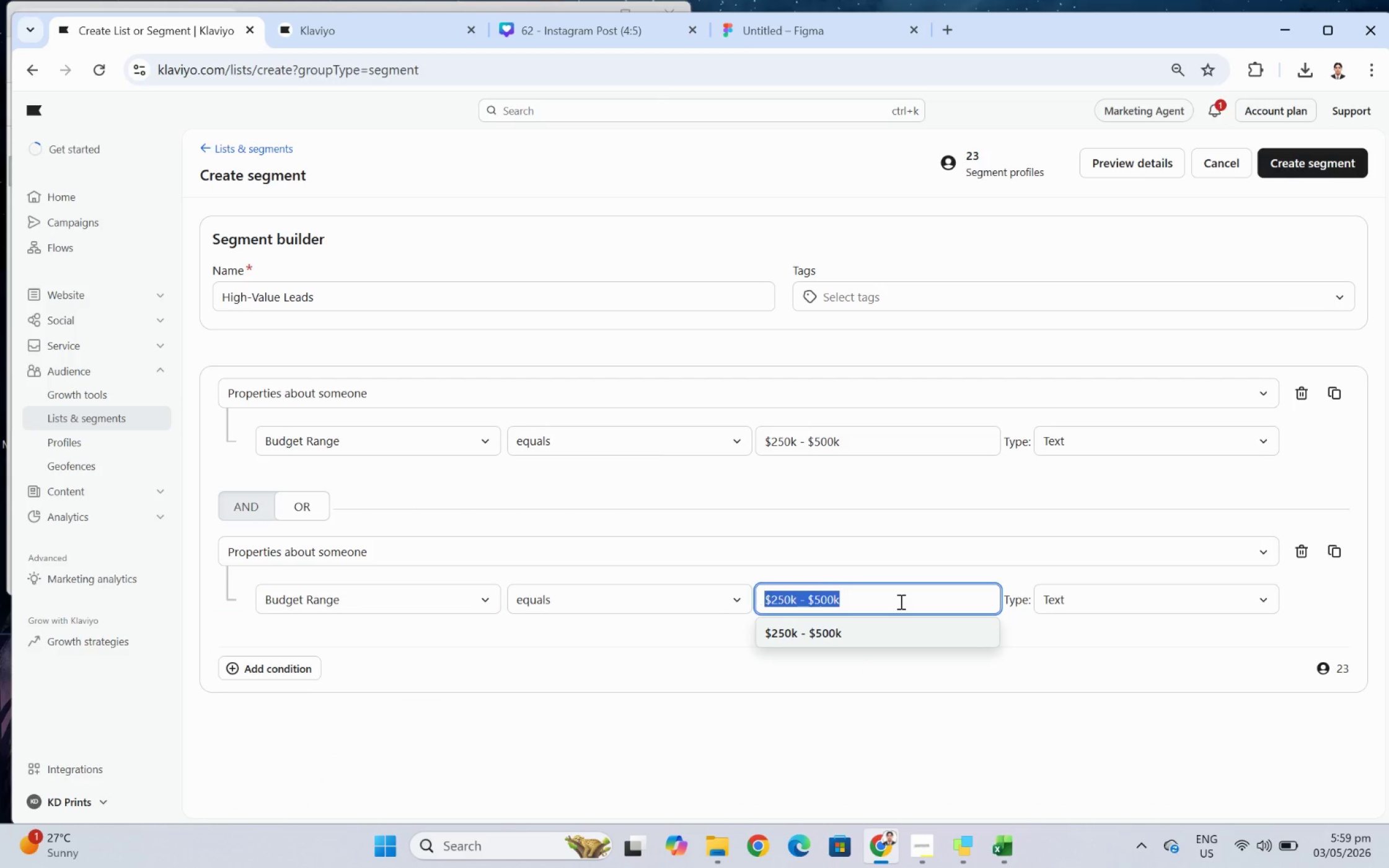 
triple_click([899, 601])
 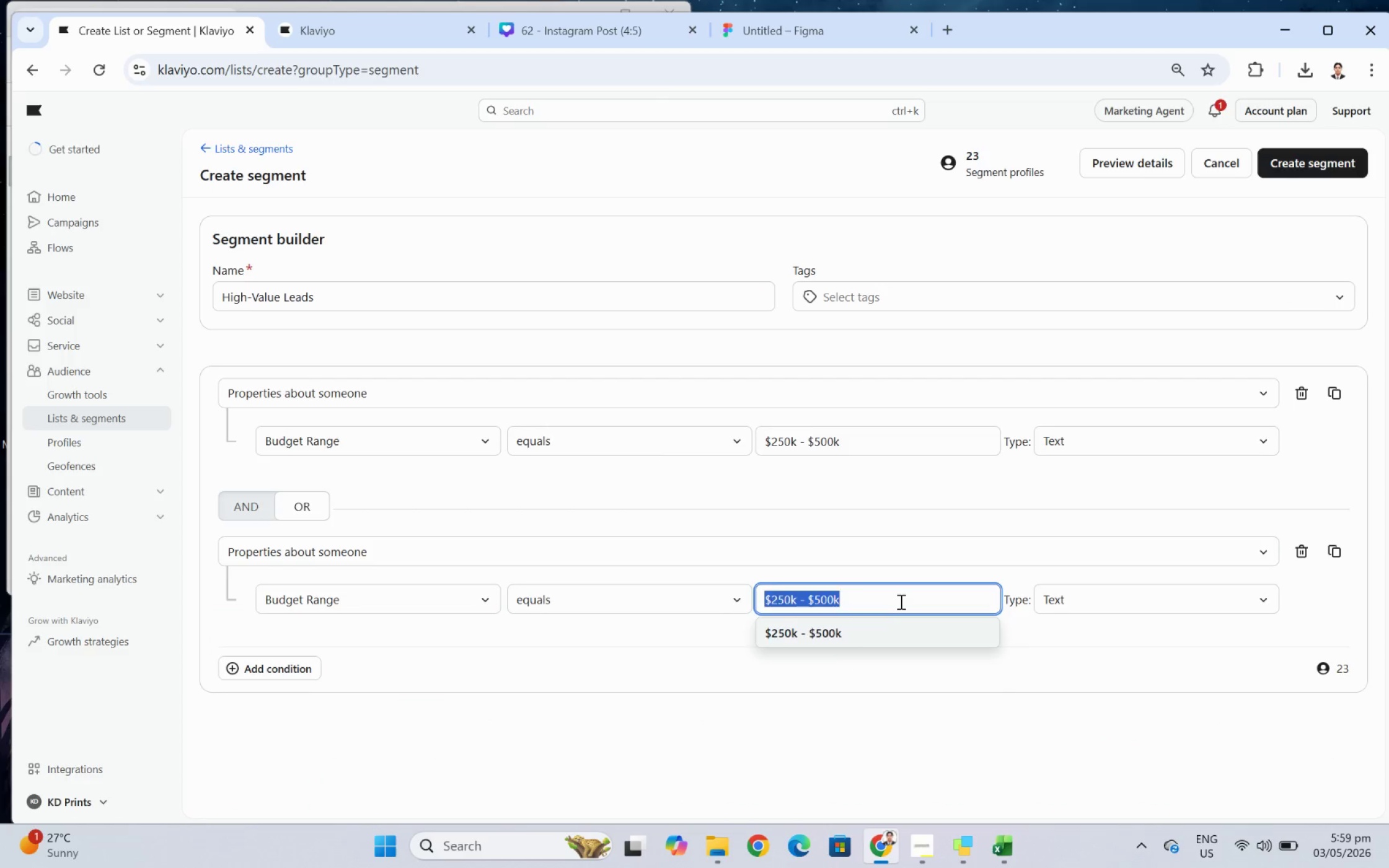 
key(Backspace)
 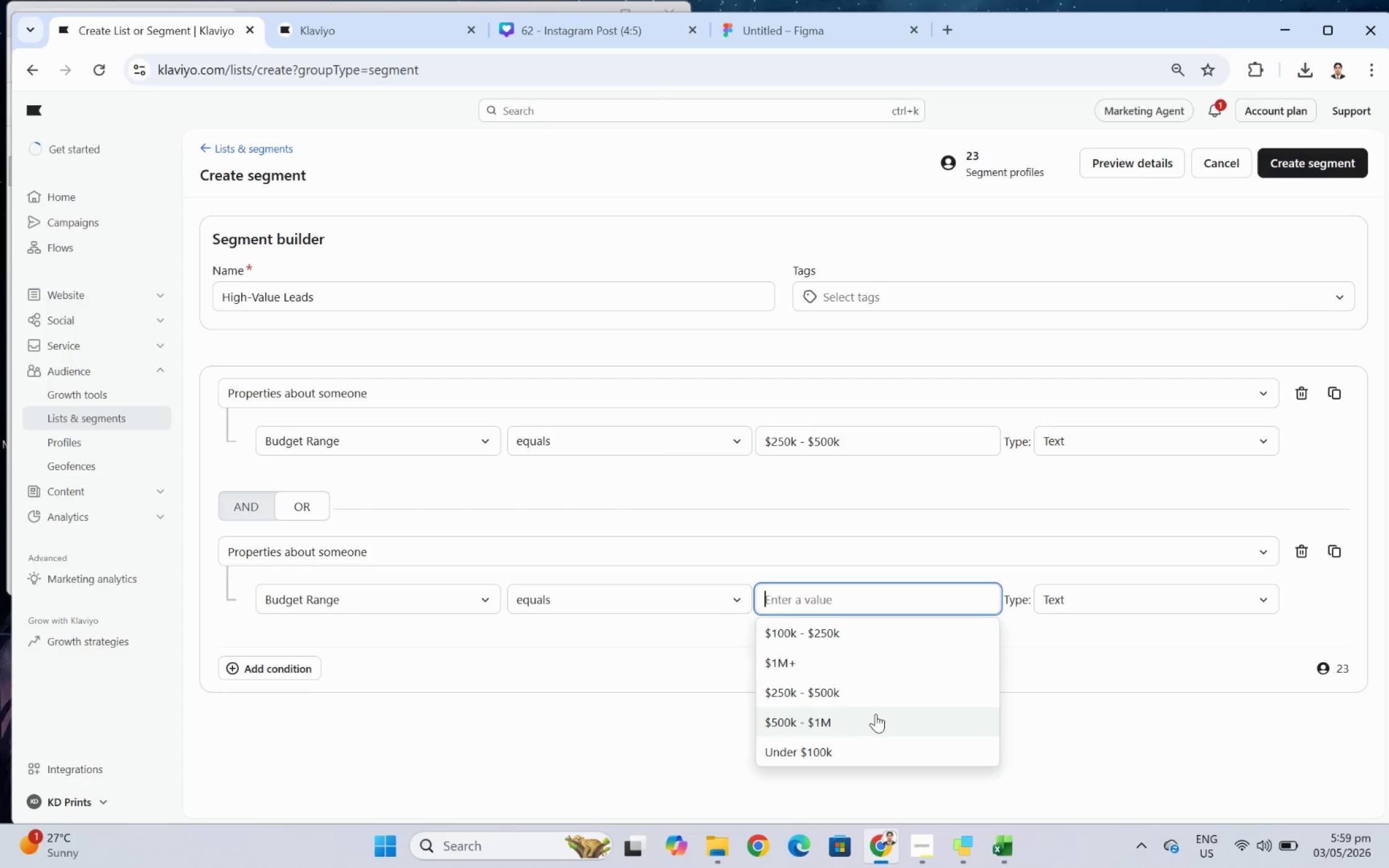 
left_click([875, 713])
 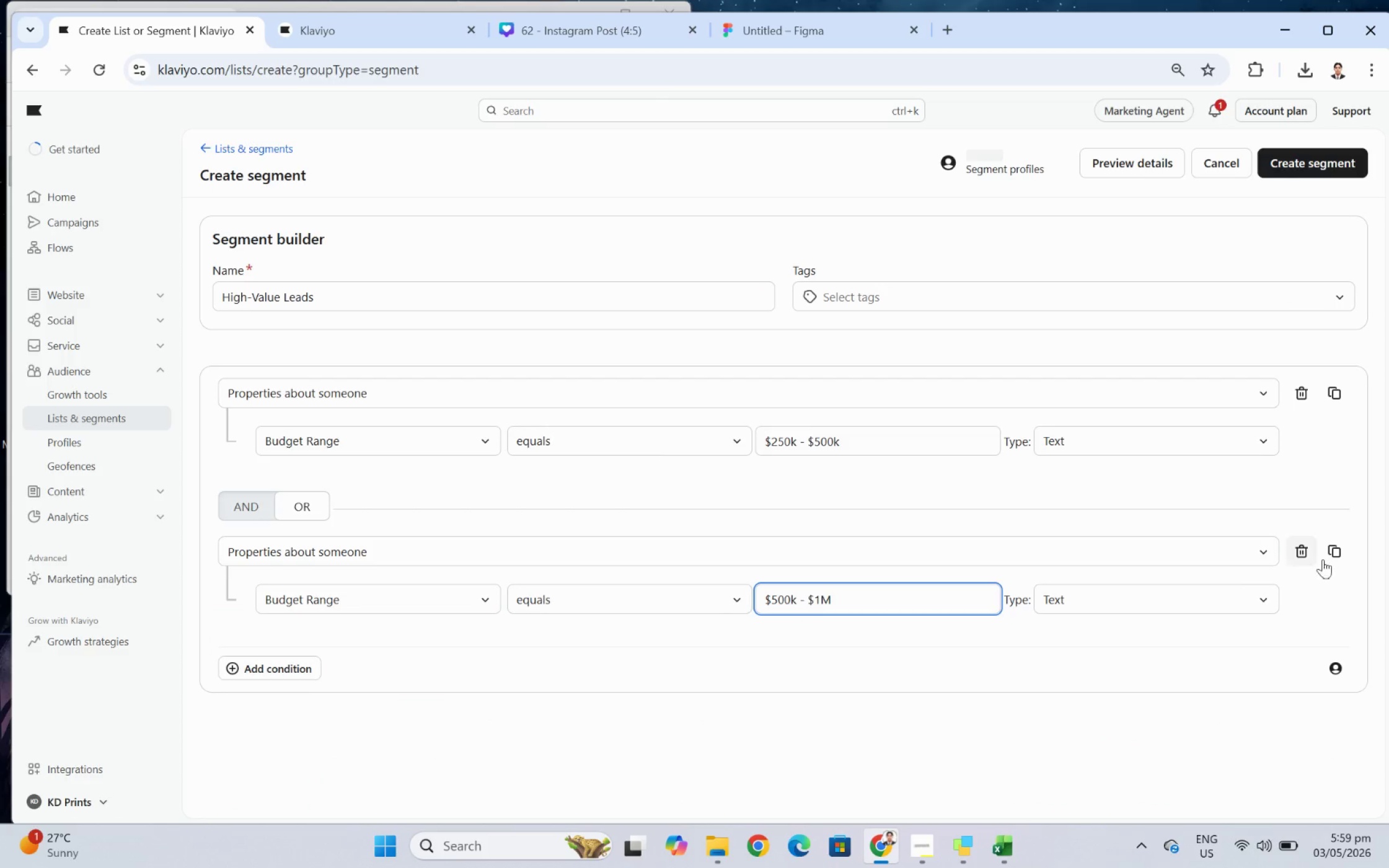 
left_click([1340, 548])
 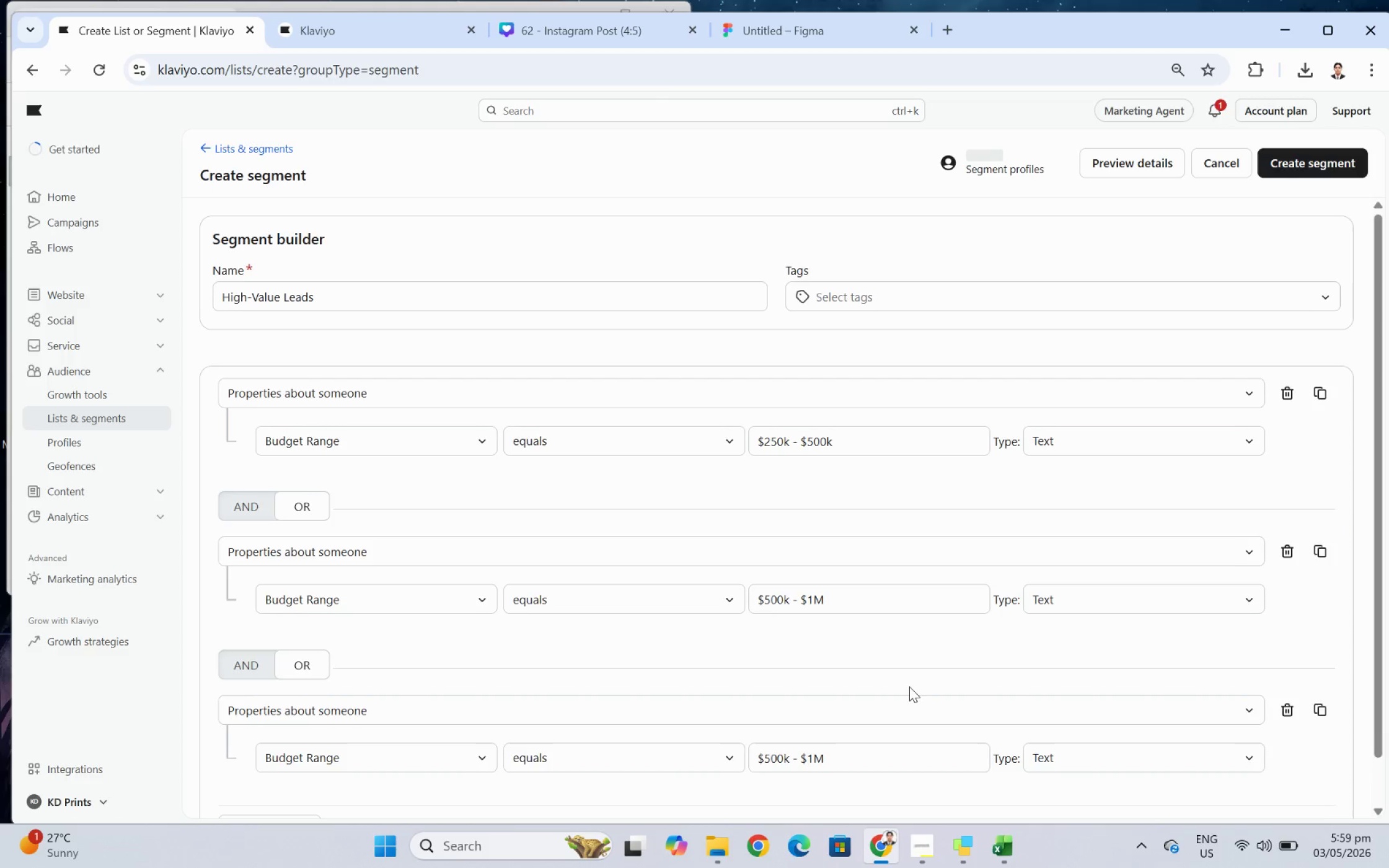 
scroll: coordinate [907, 685], scroll_direction: down, amount: 2.0
 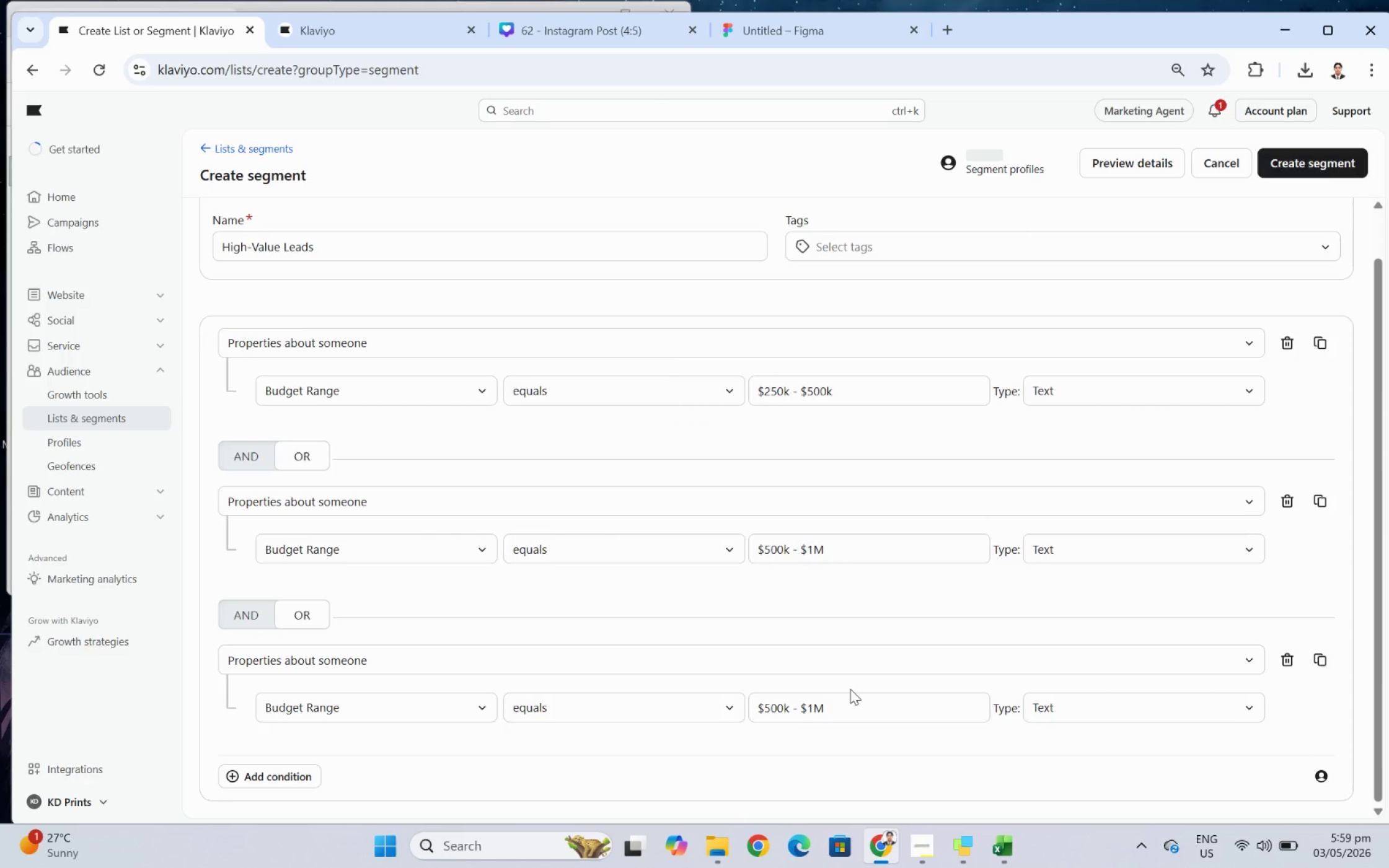 
double_click([847, 701])
 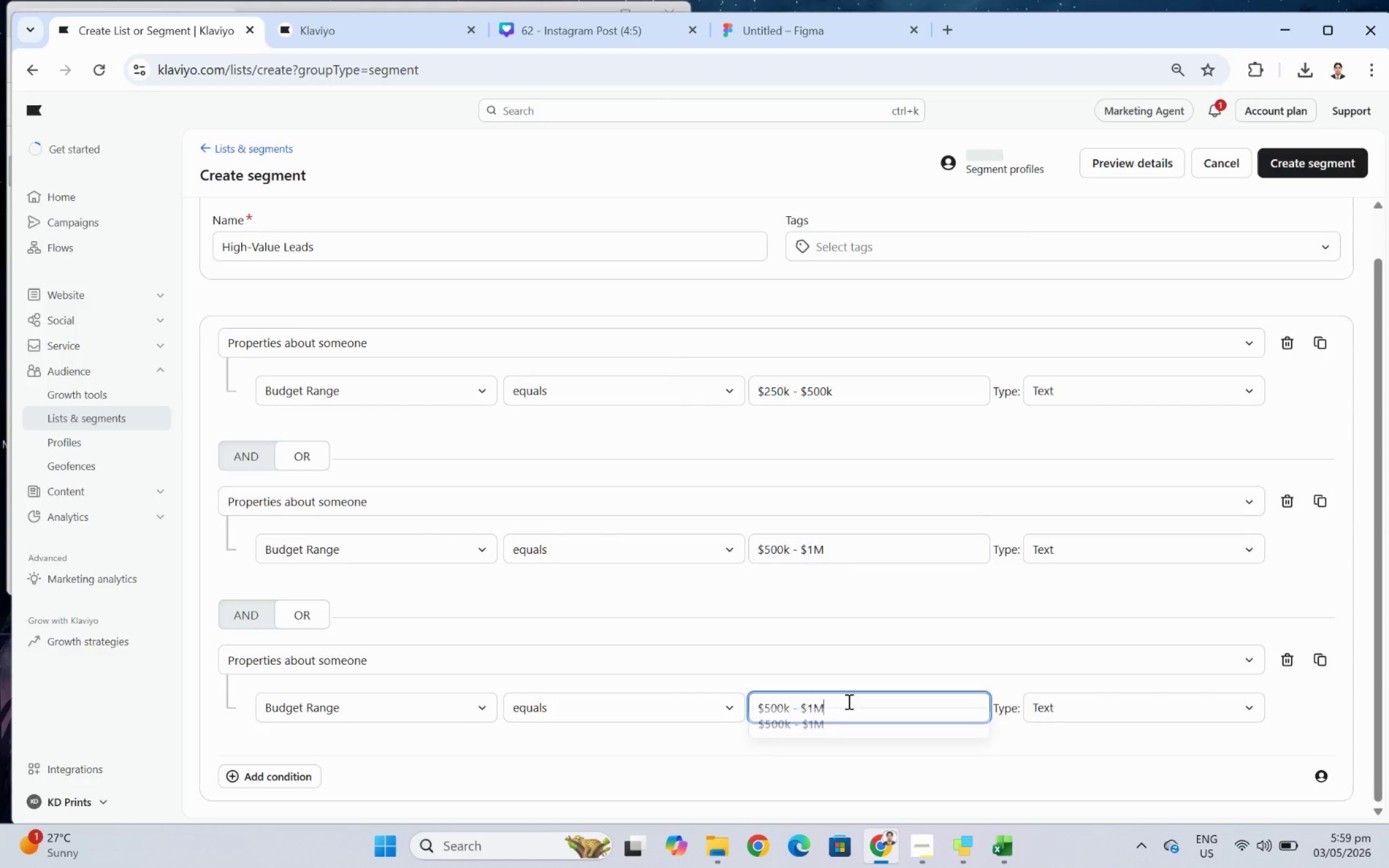 
triple_click([847, 701])
 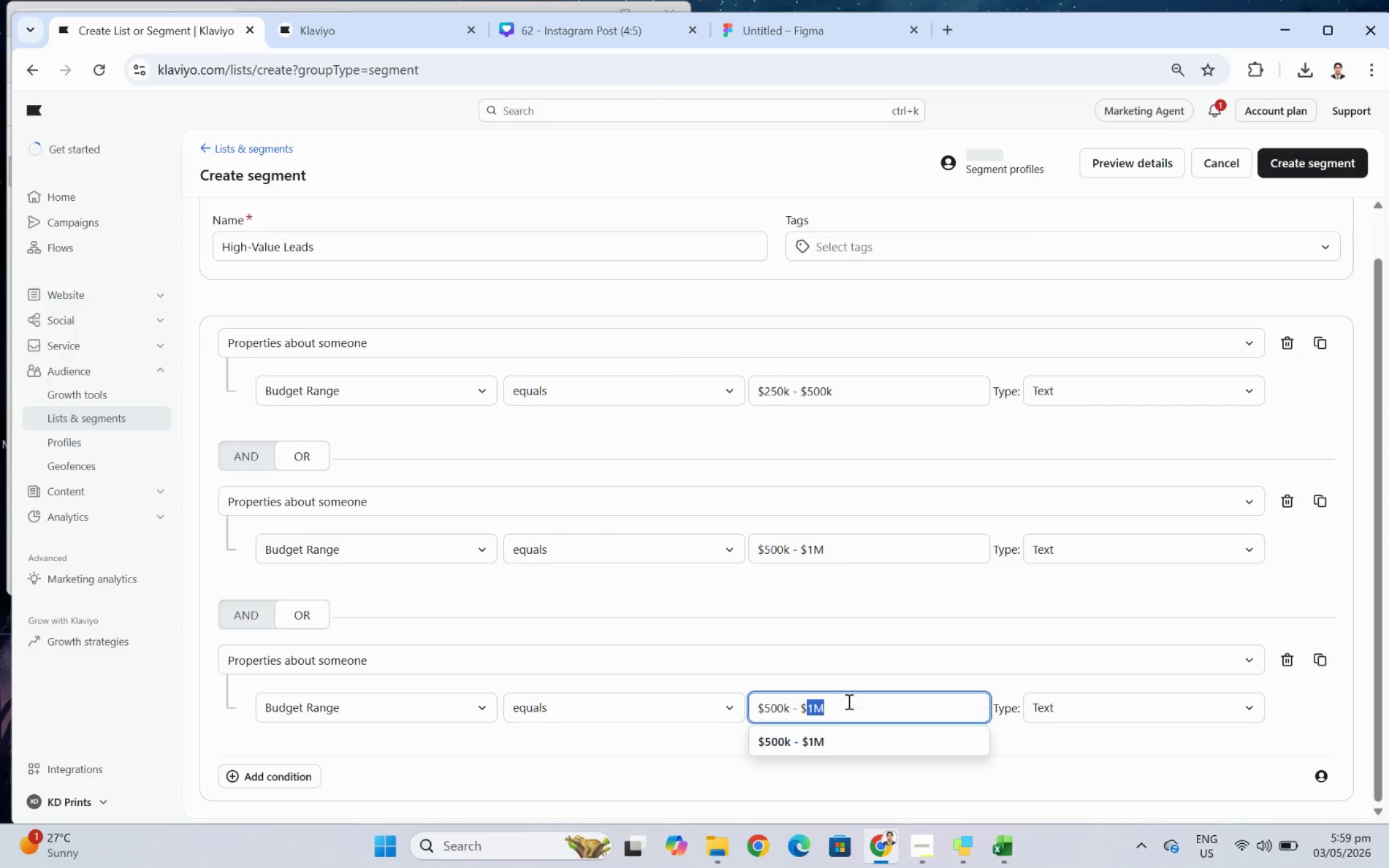 
triple_click([847, 701])
 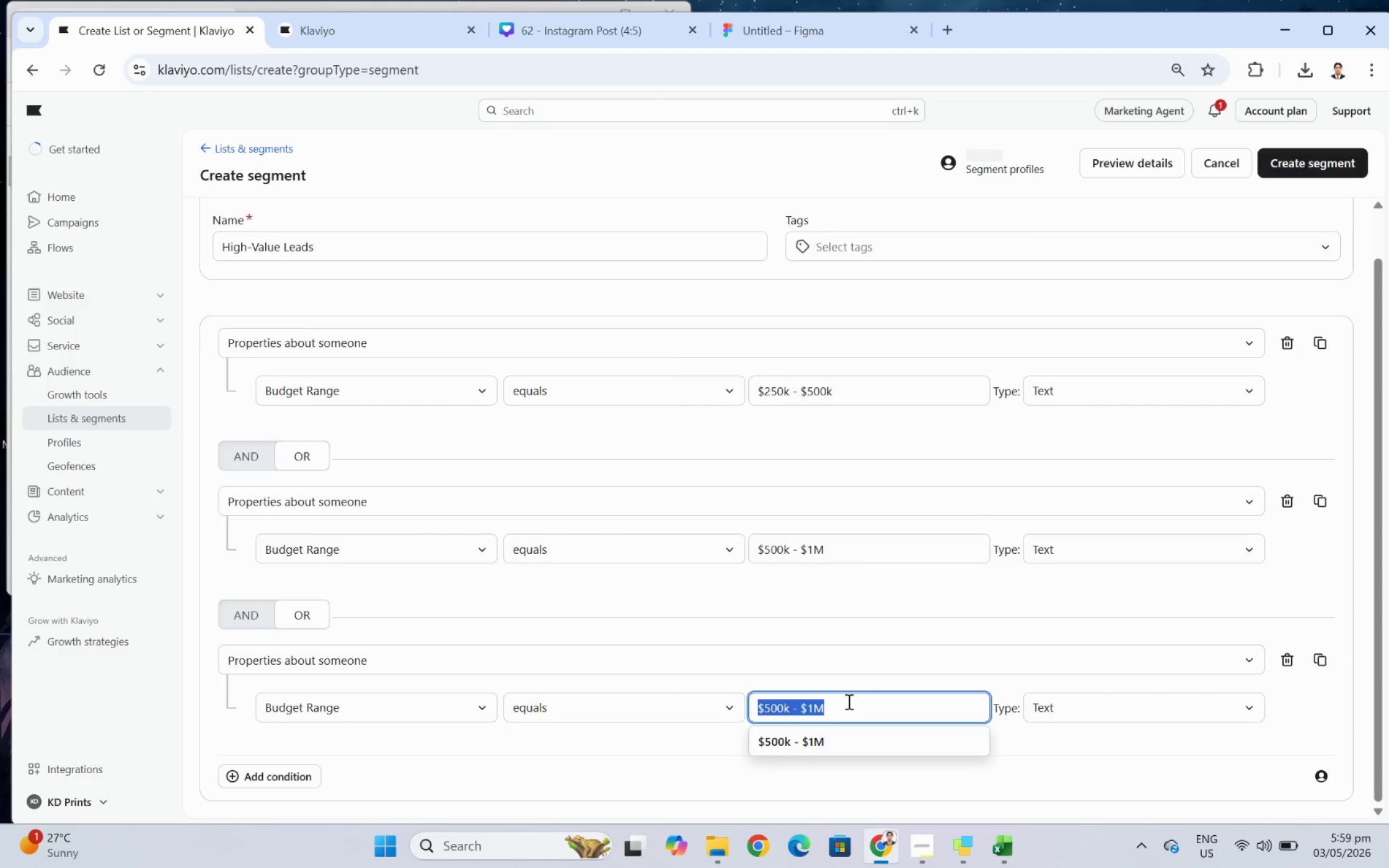 
key(Backspace)
 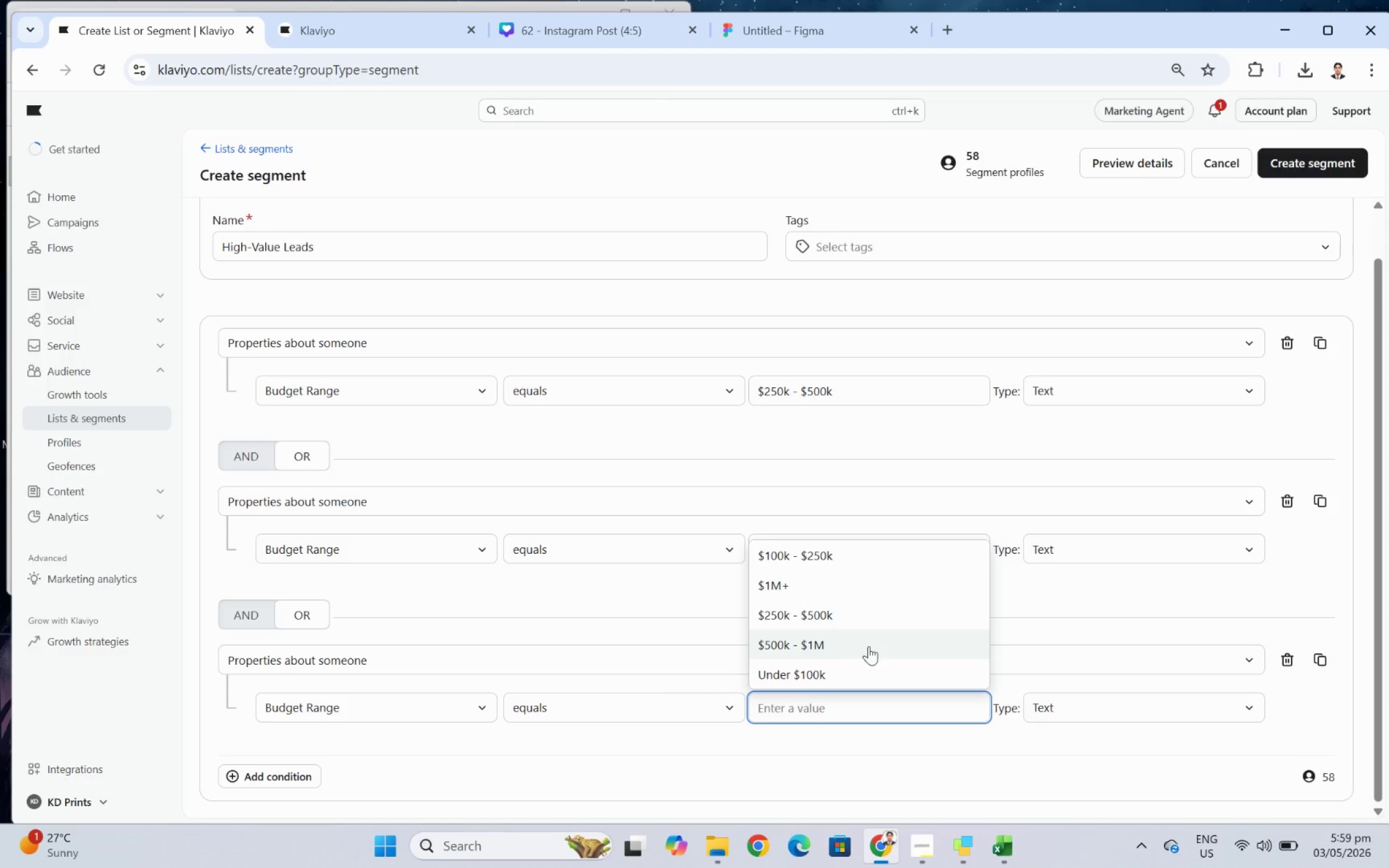 
wait(23.89)
 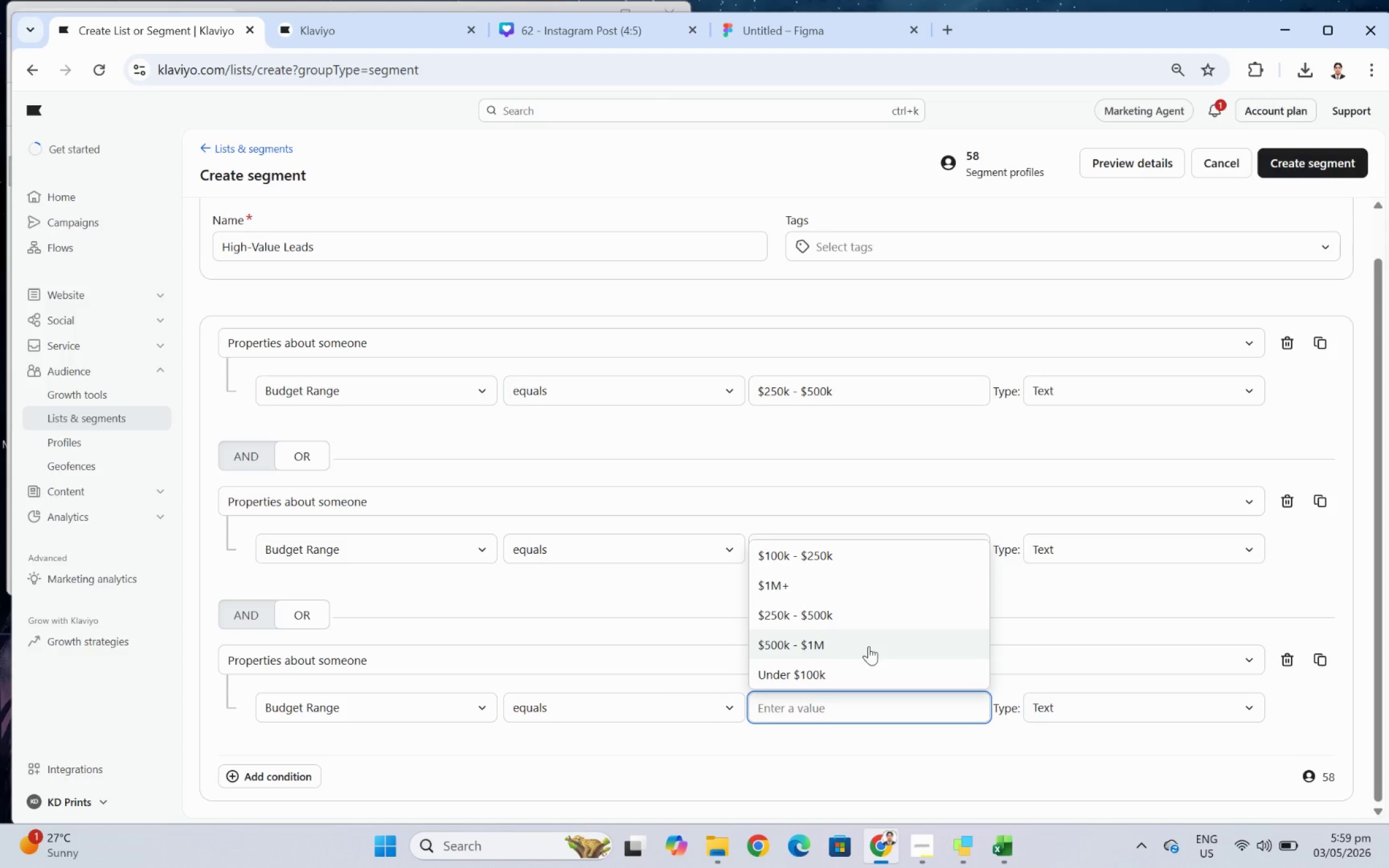 
left_click([872, 631])
 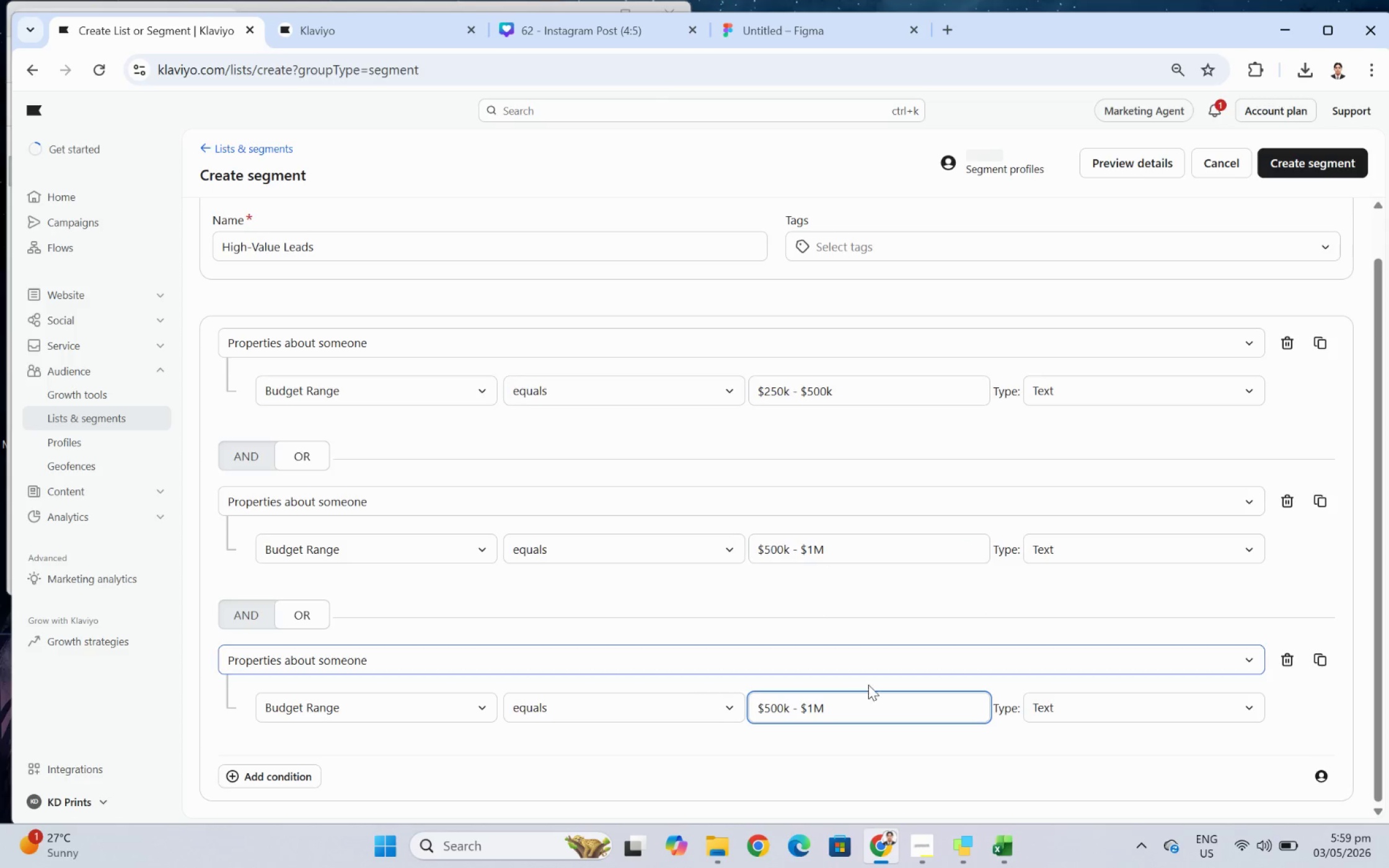 
left_click([871, 703])
 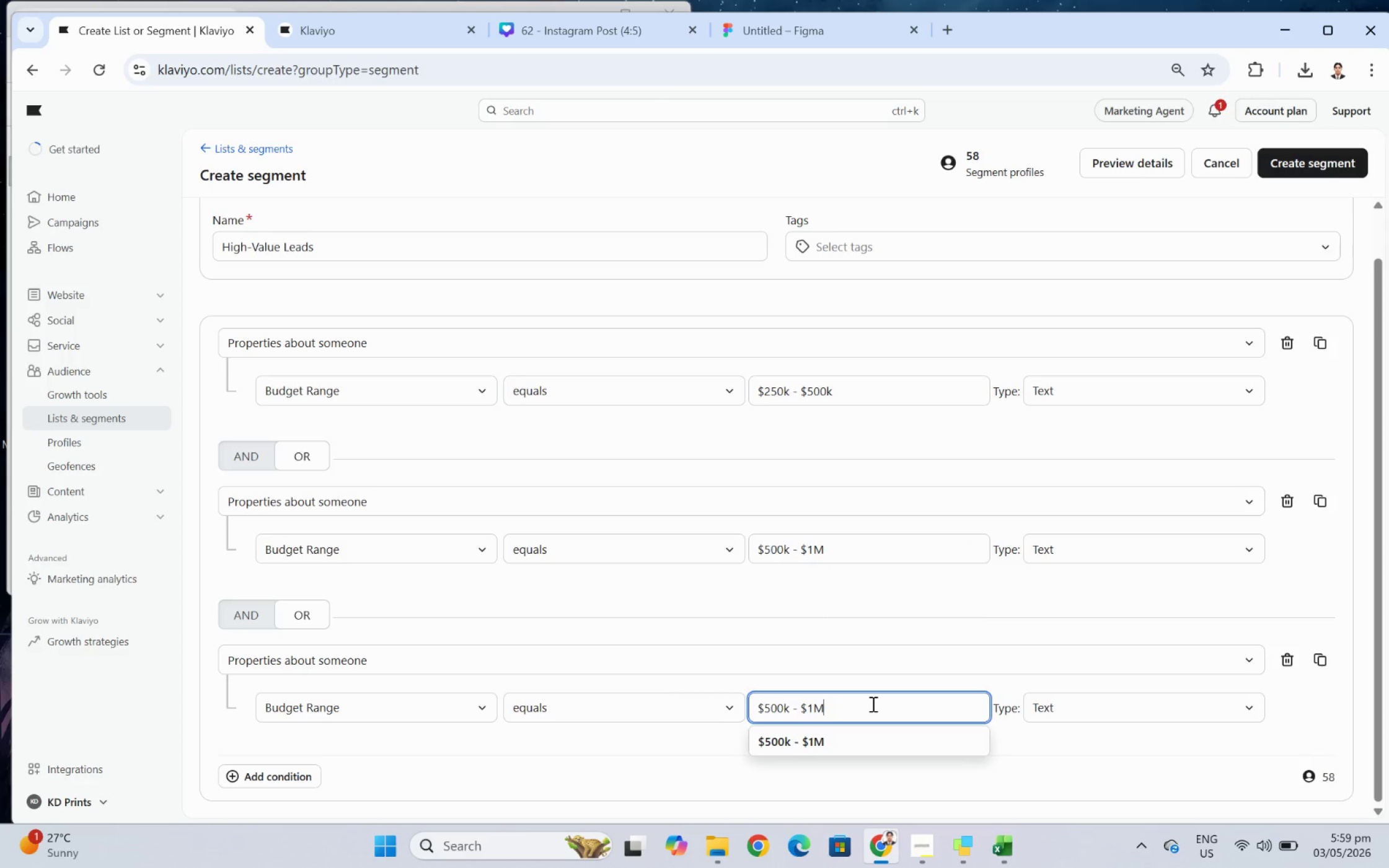 
double_click([871, 703])
 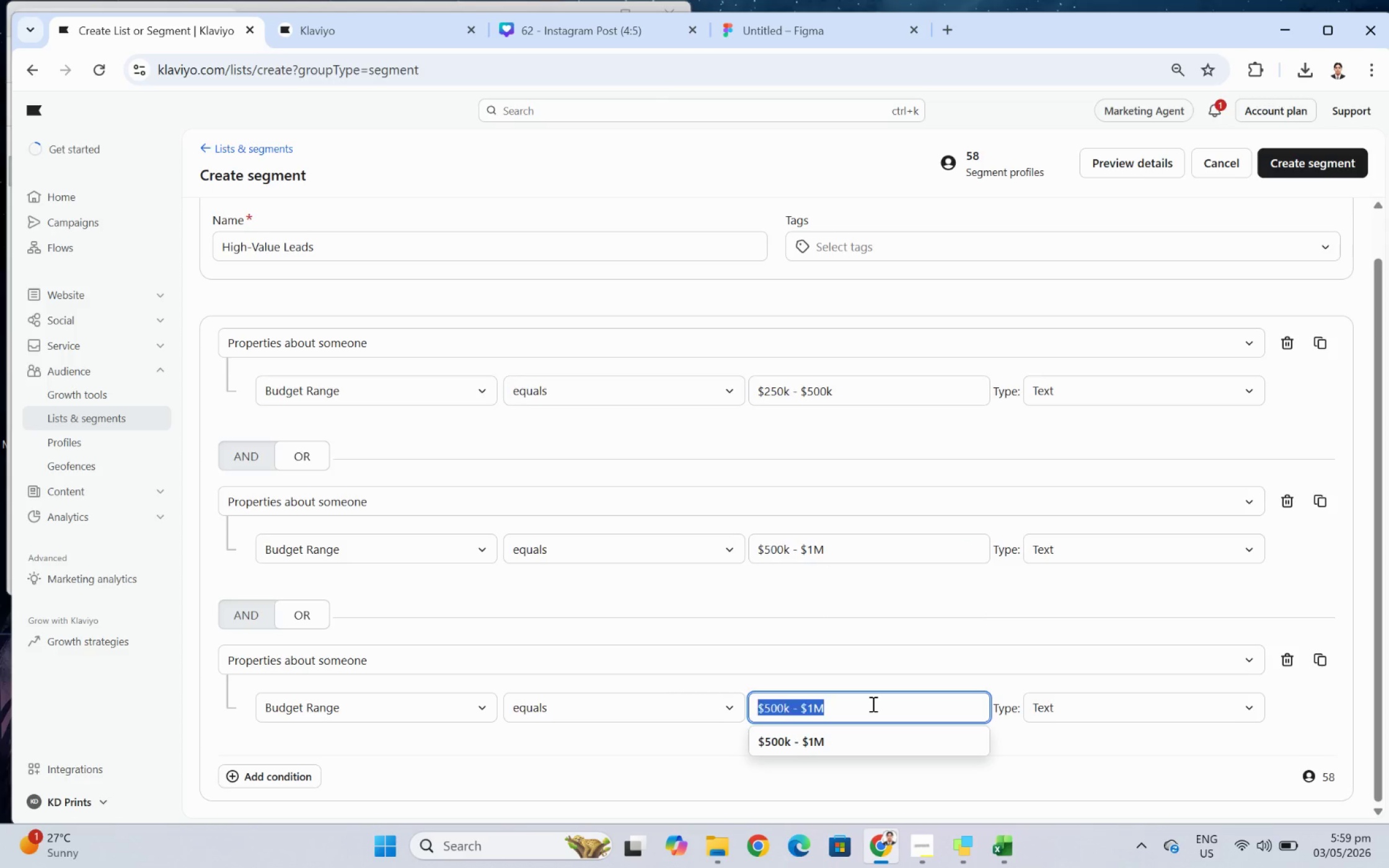 
triple_click([871, 703])
 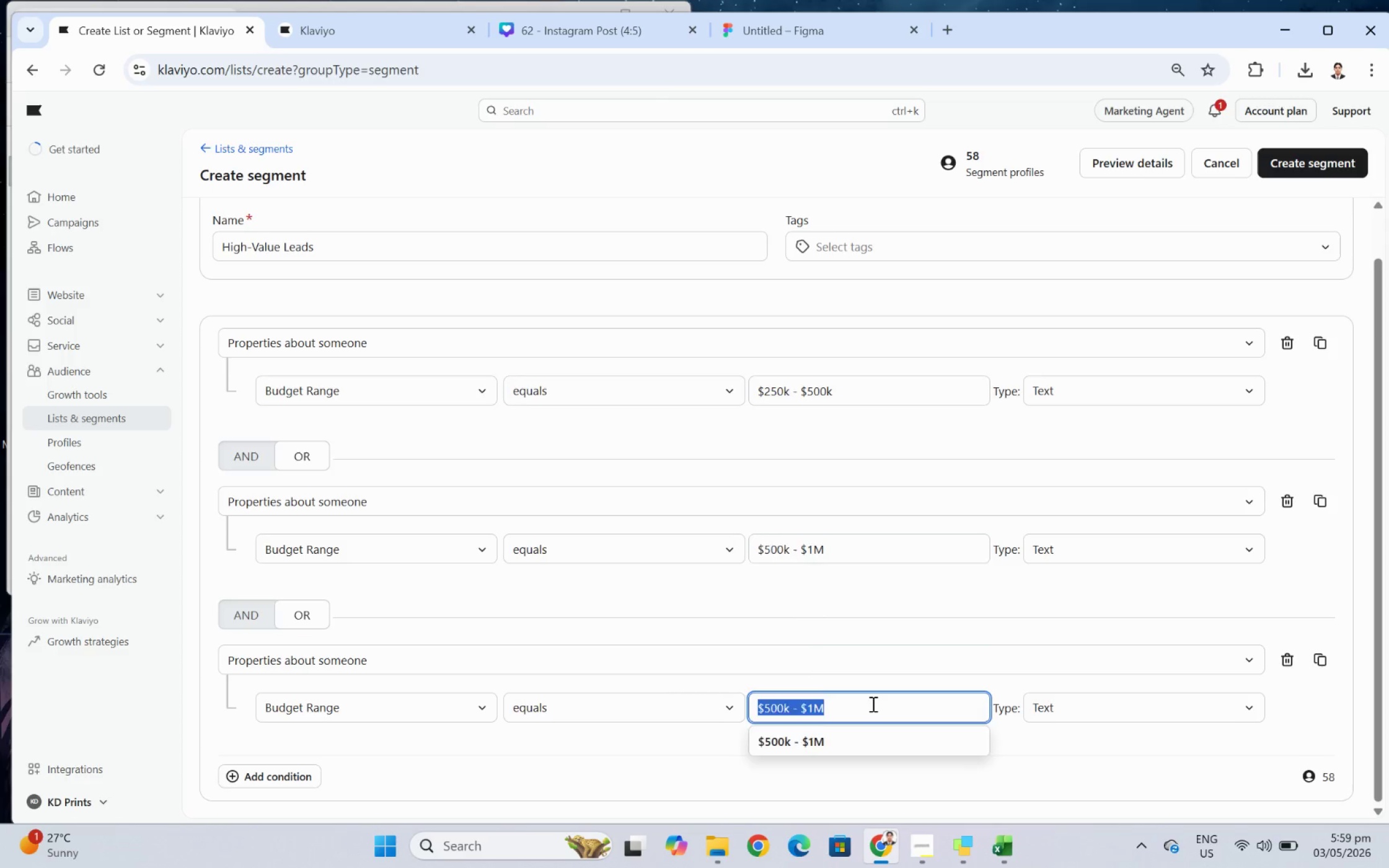 
key(Backspace)
 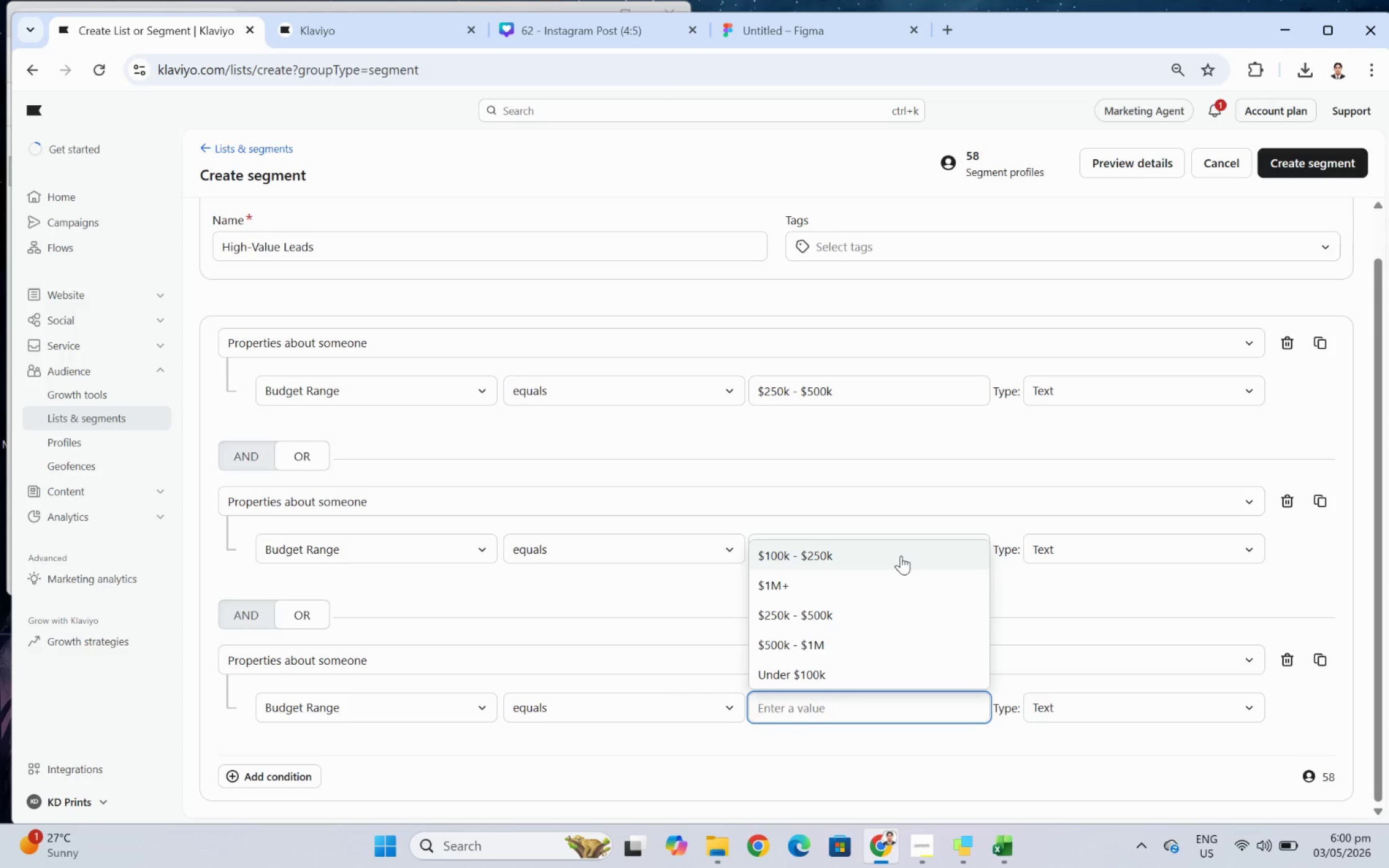 
wait(14.95)
 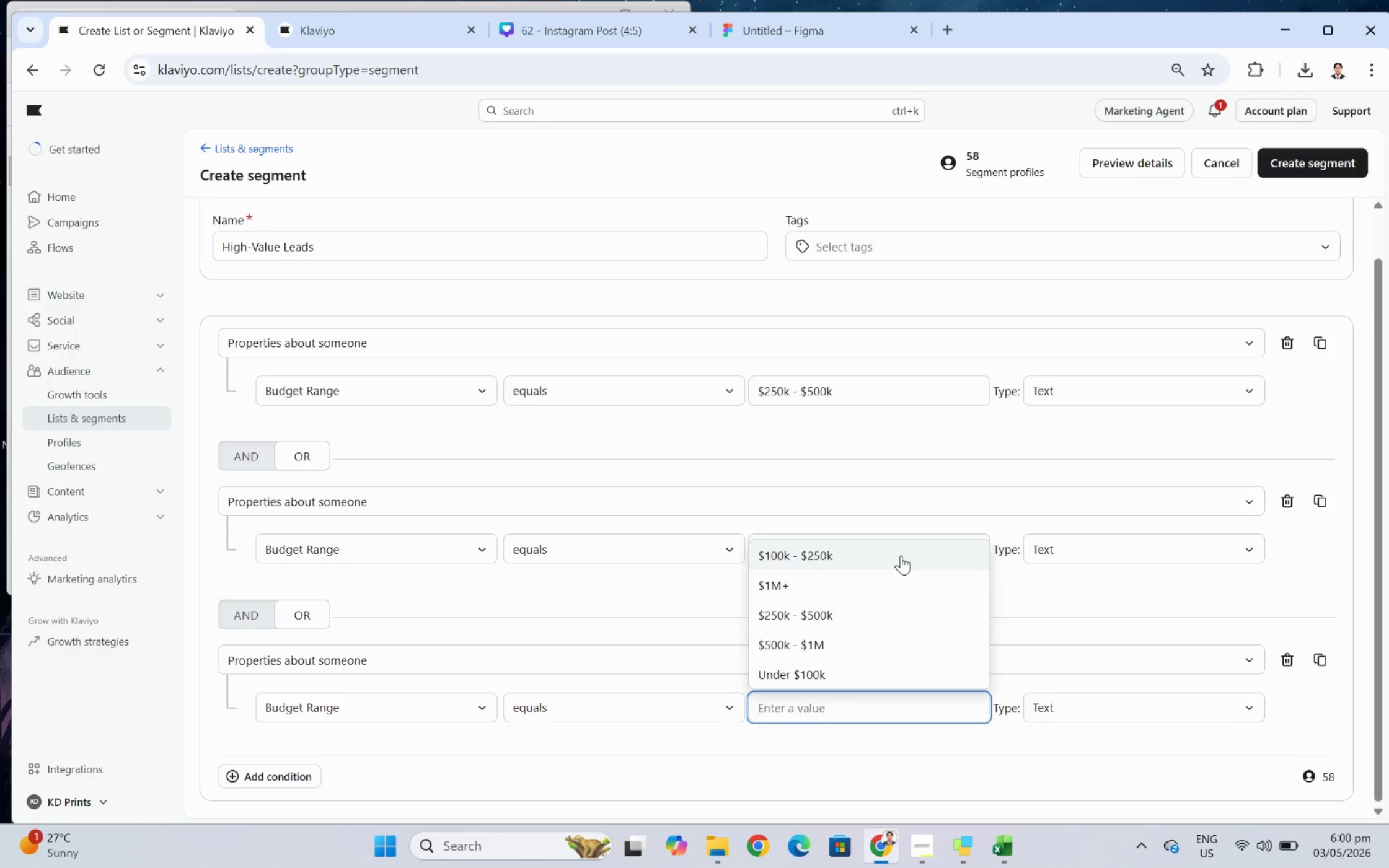 
left_click([906, 579])
 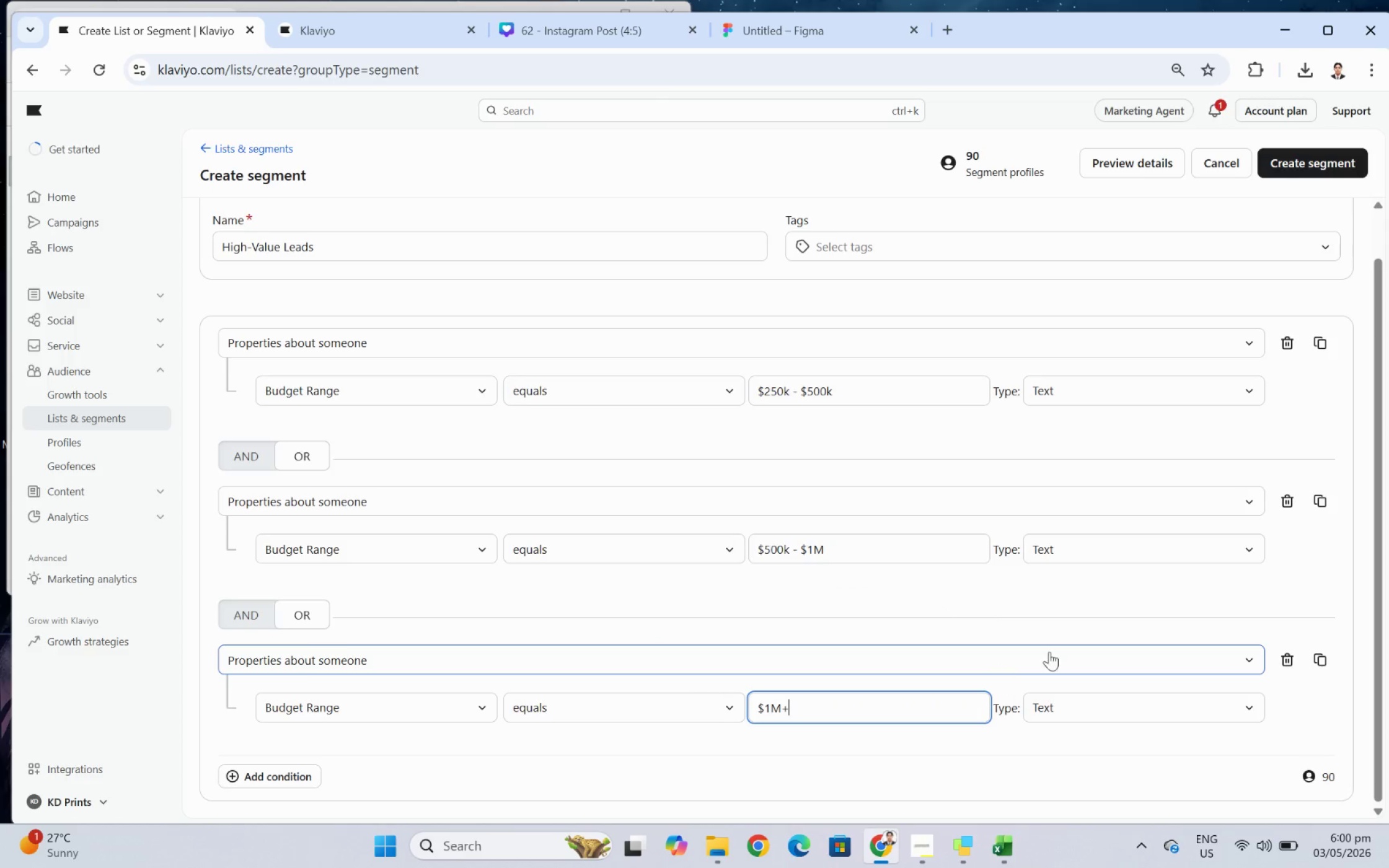 
scroll: coordinate [932, 608], scroll_direction: down, amount: 2.0
 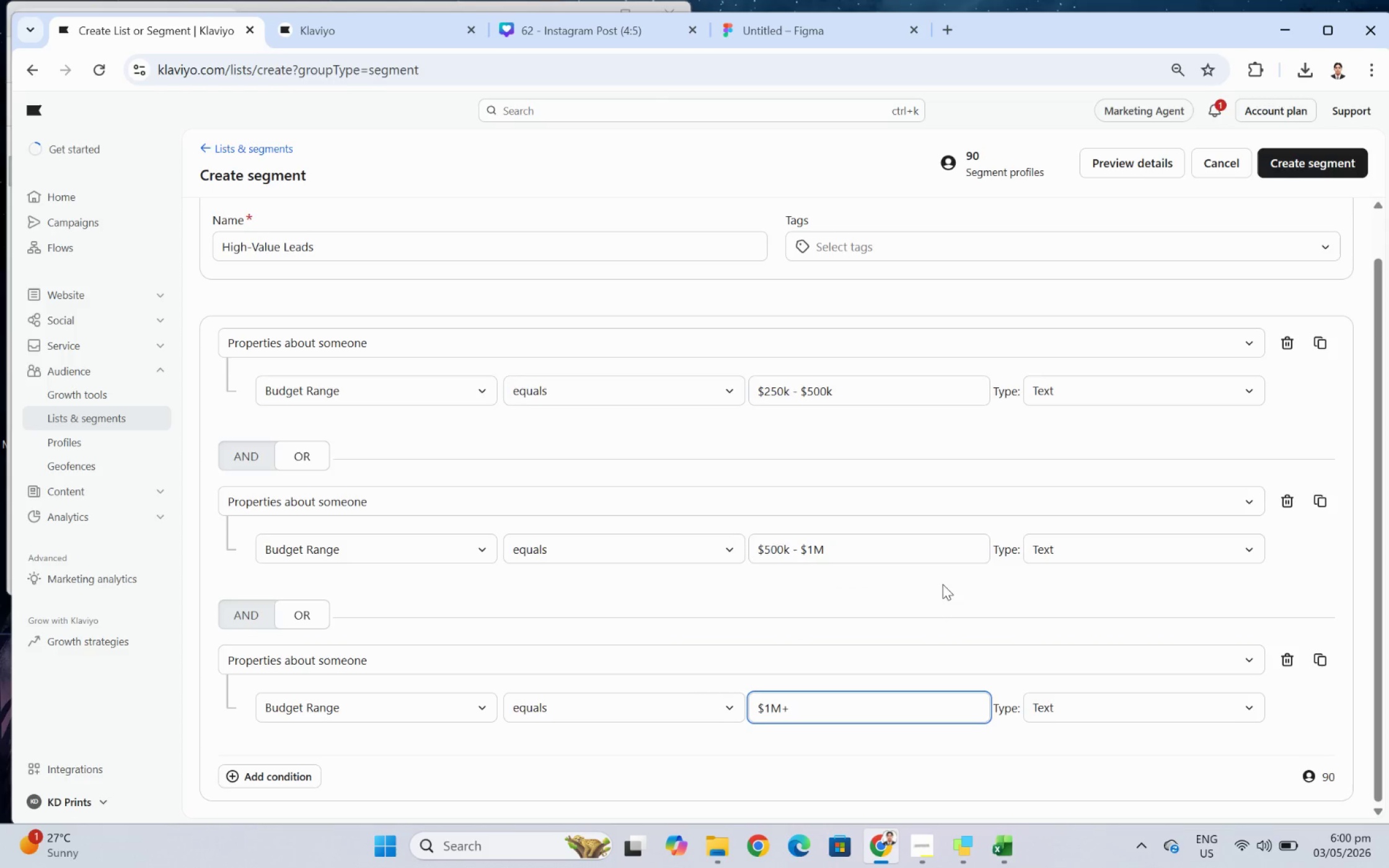 
left_click([928, 699])
 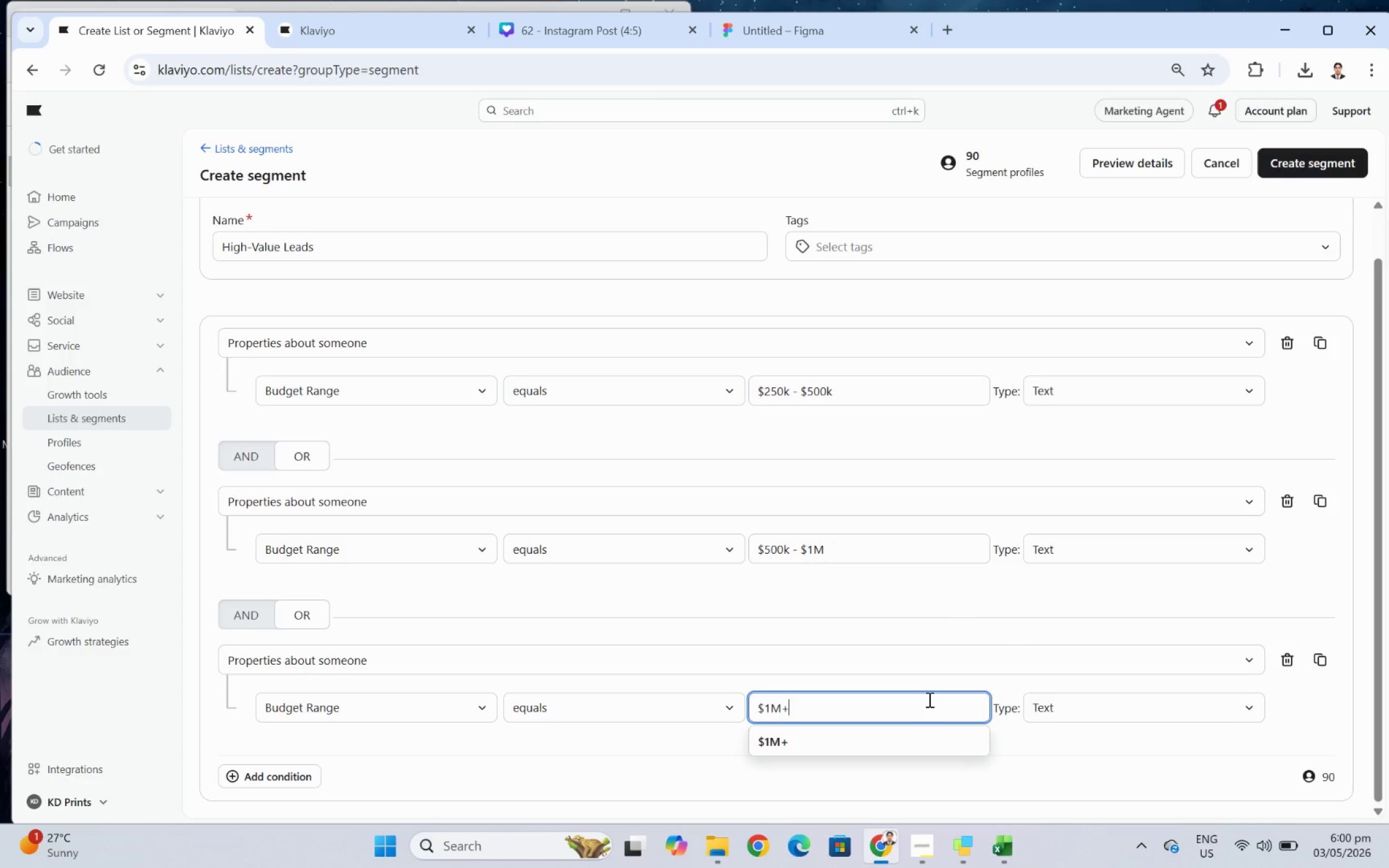 
left_click([928, 699])
 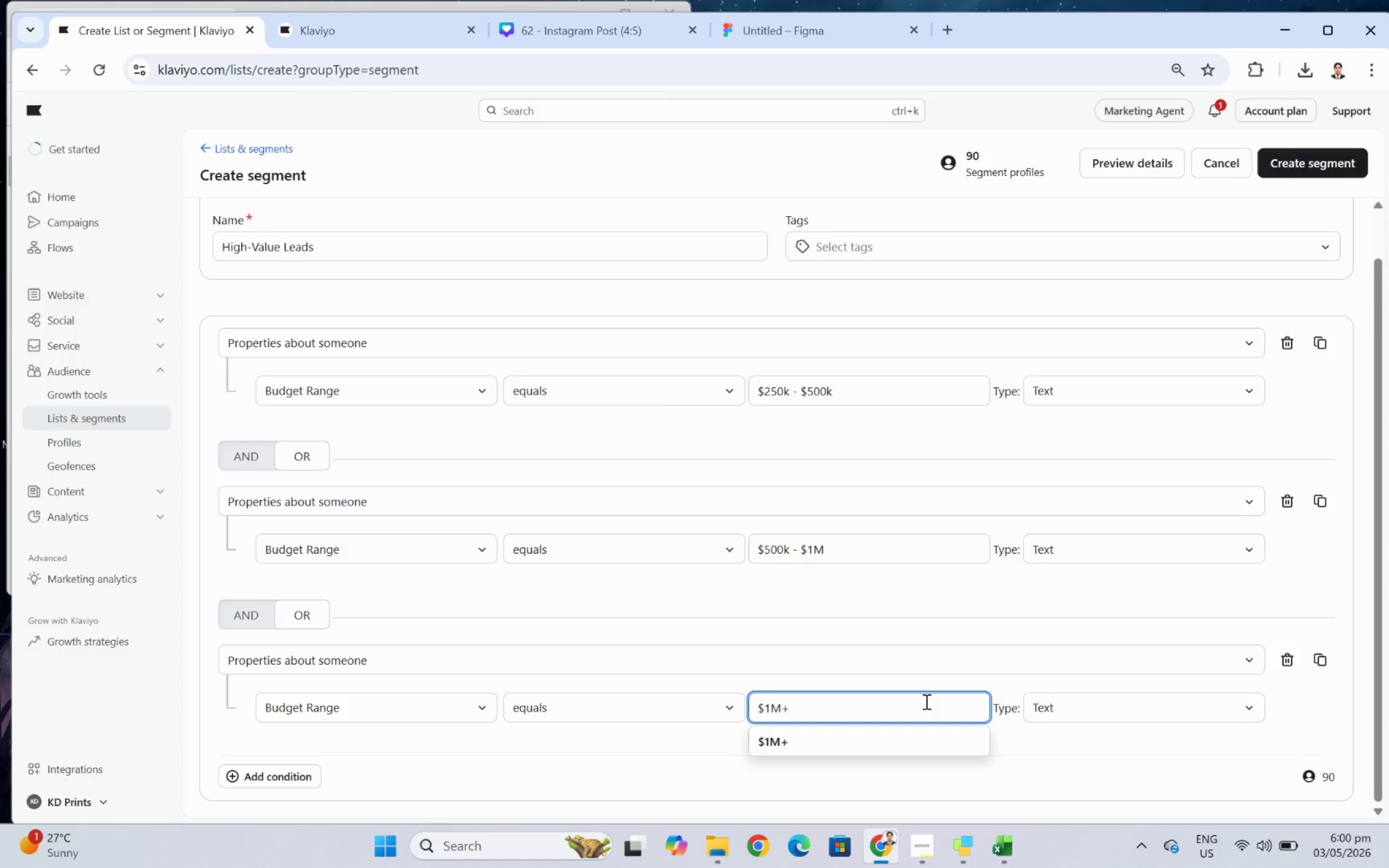 
double_click([925, 701])
 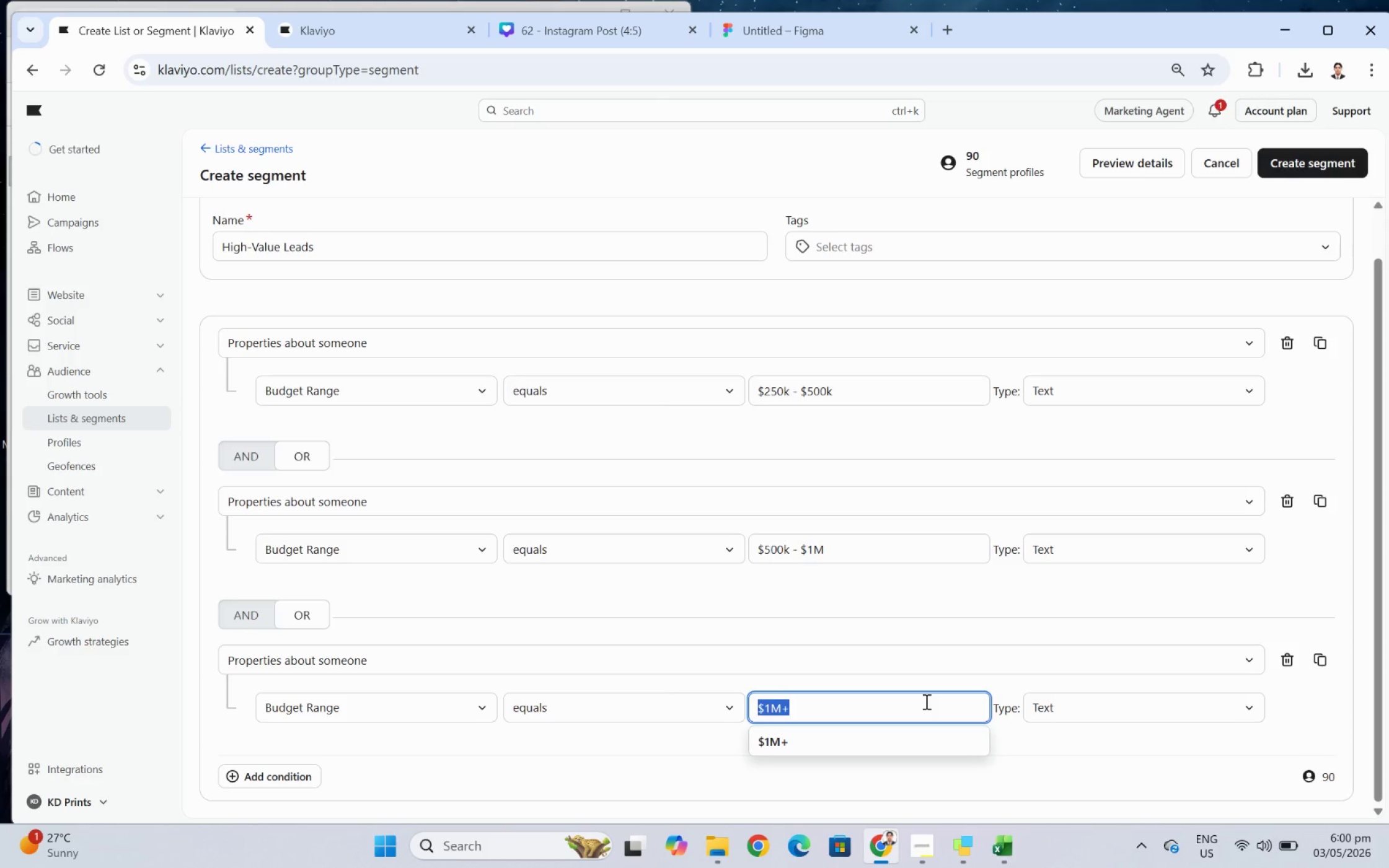 
triple_click([925, 701])
 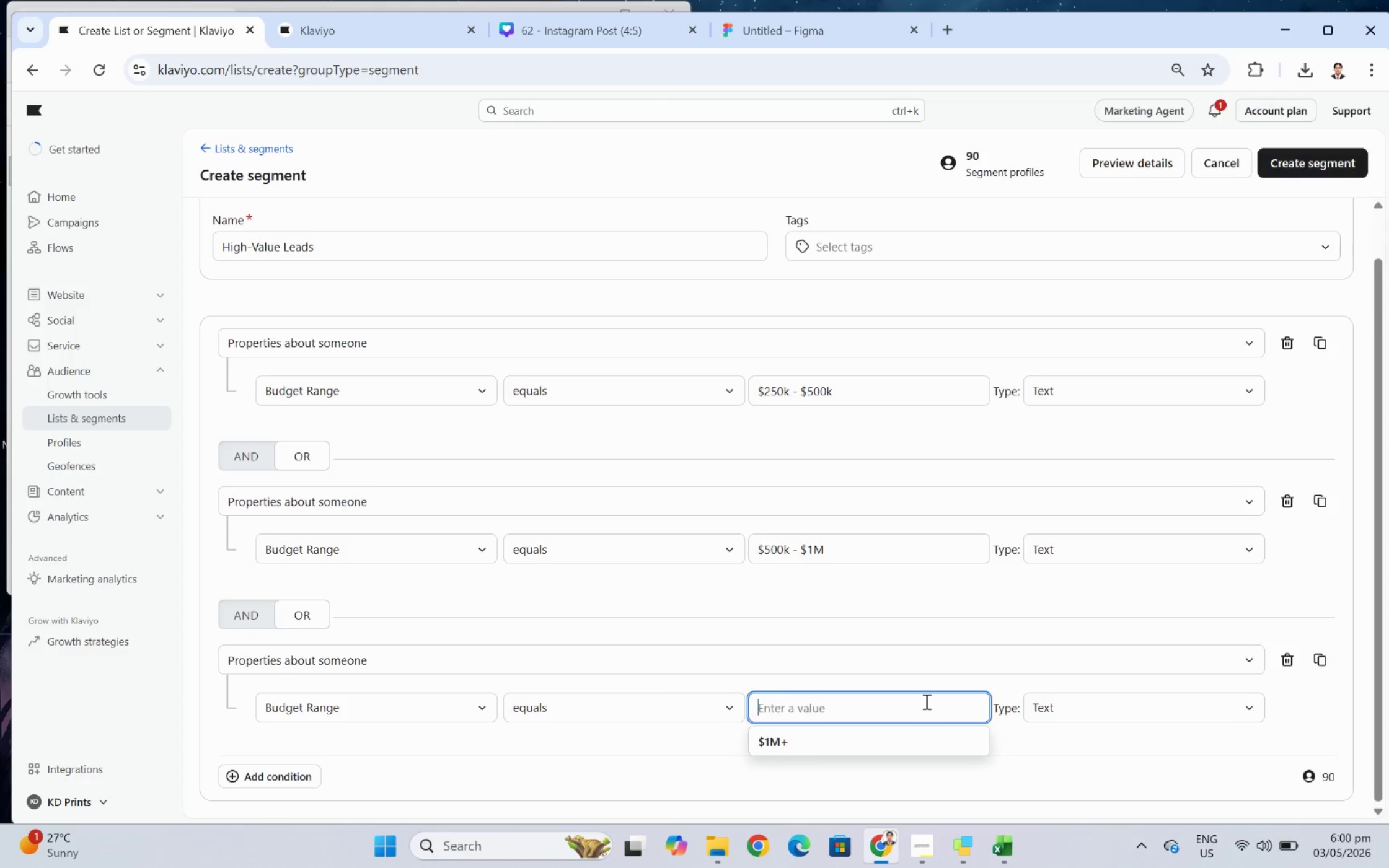 
key(Backspace)
 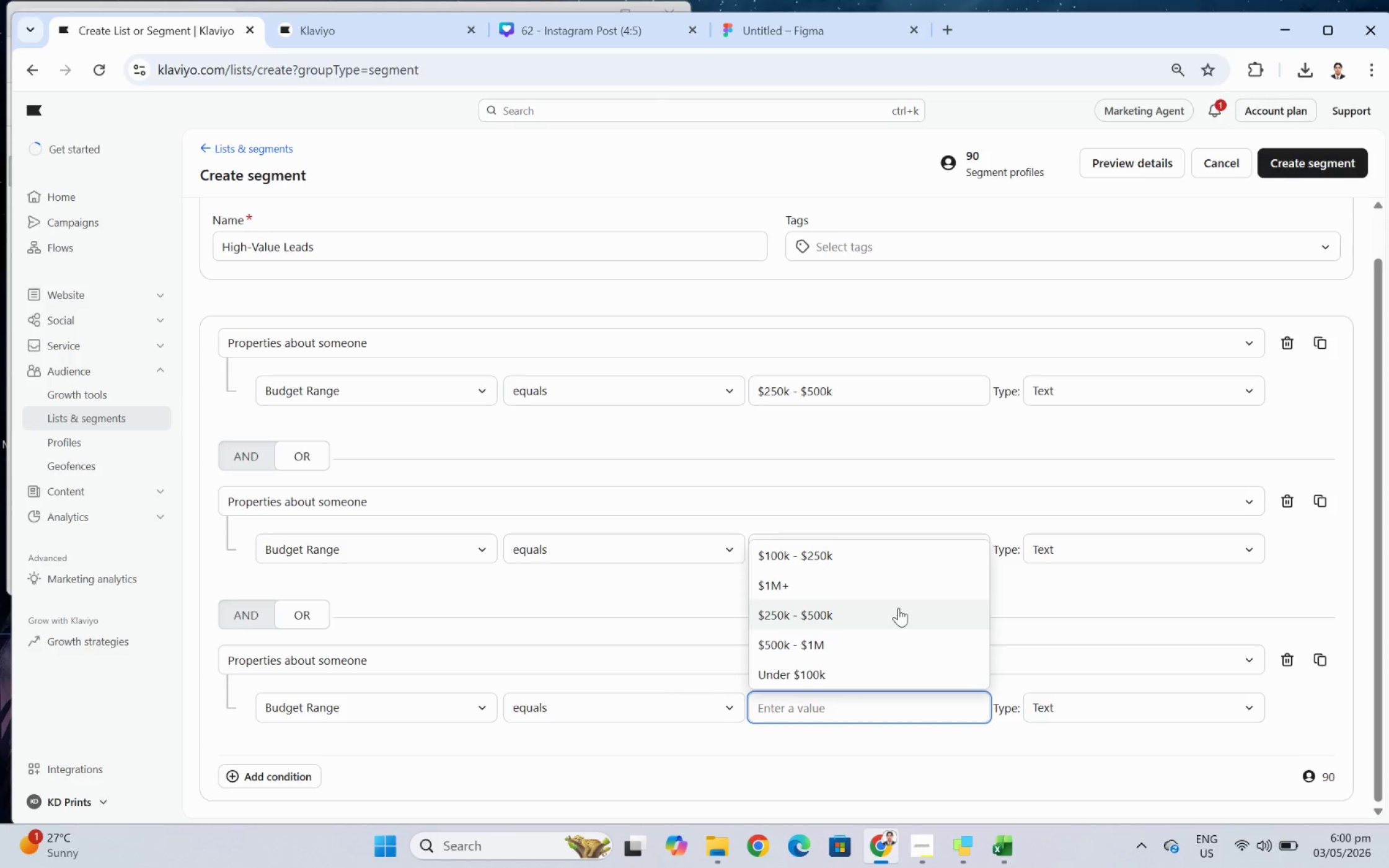 
scroll: coordinate [898, 607], scroll_direction: down, amount: 2.0
 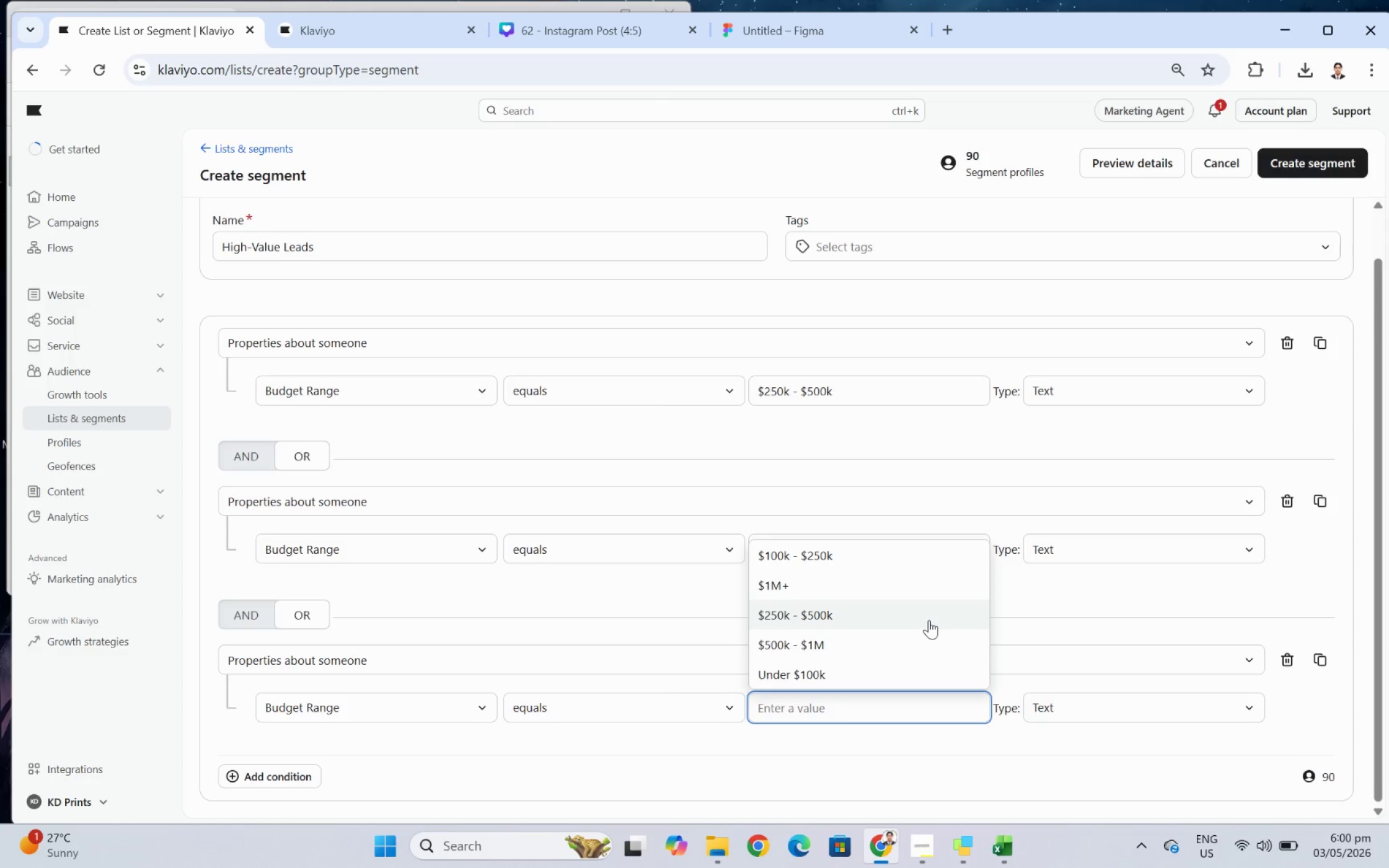 
wait(10.24)
 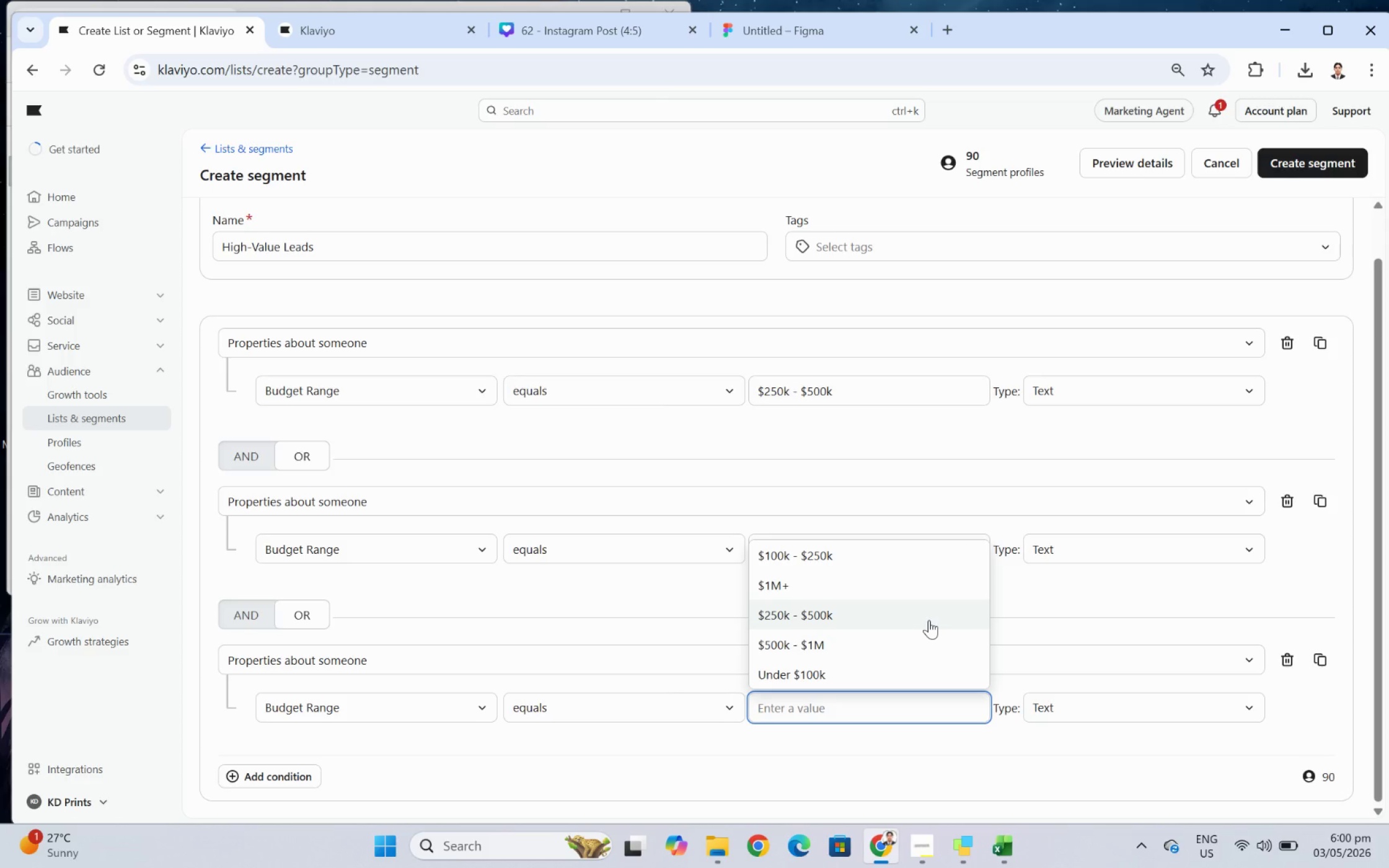 
left_click([930, 576])